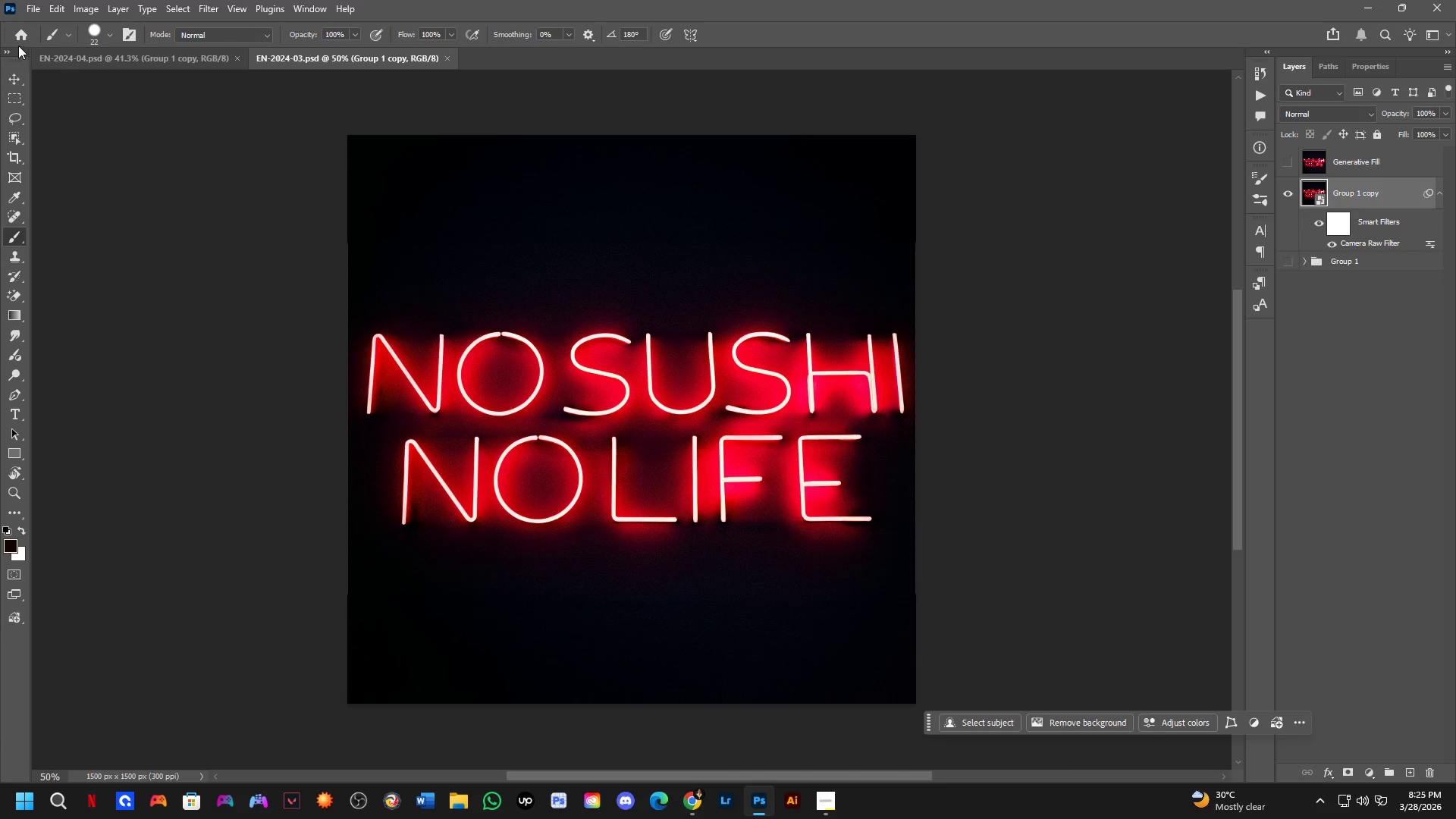 
left_click([18, 35])
 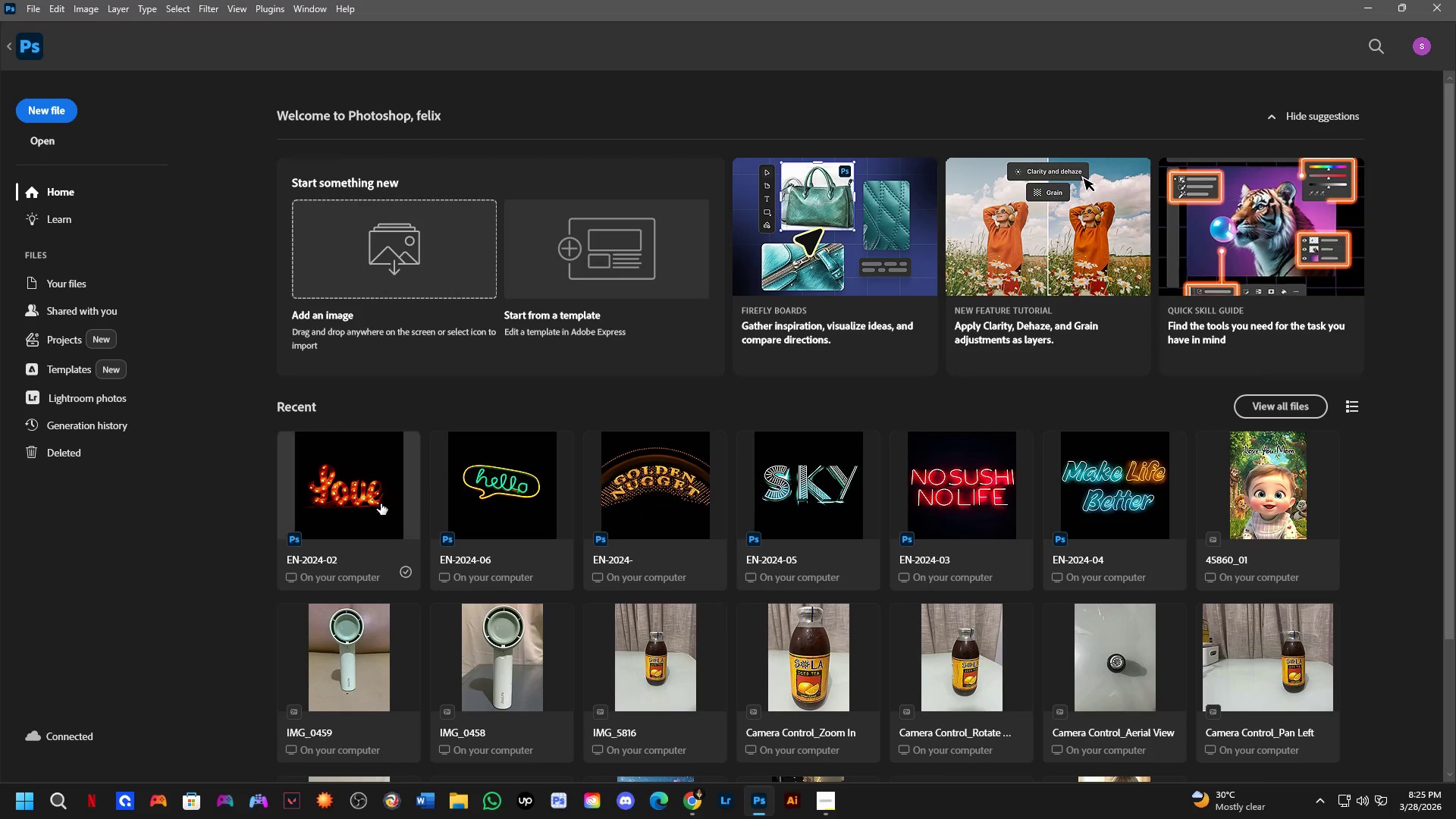 
left_click([378, 504])
 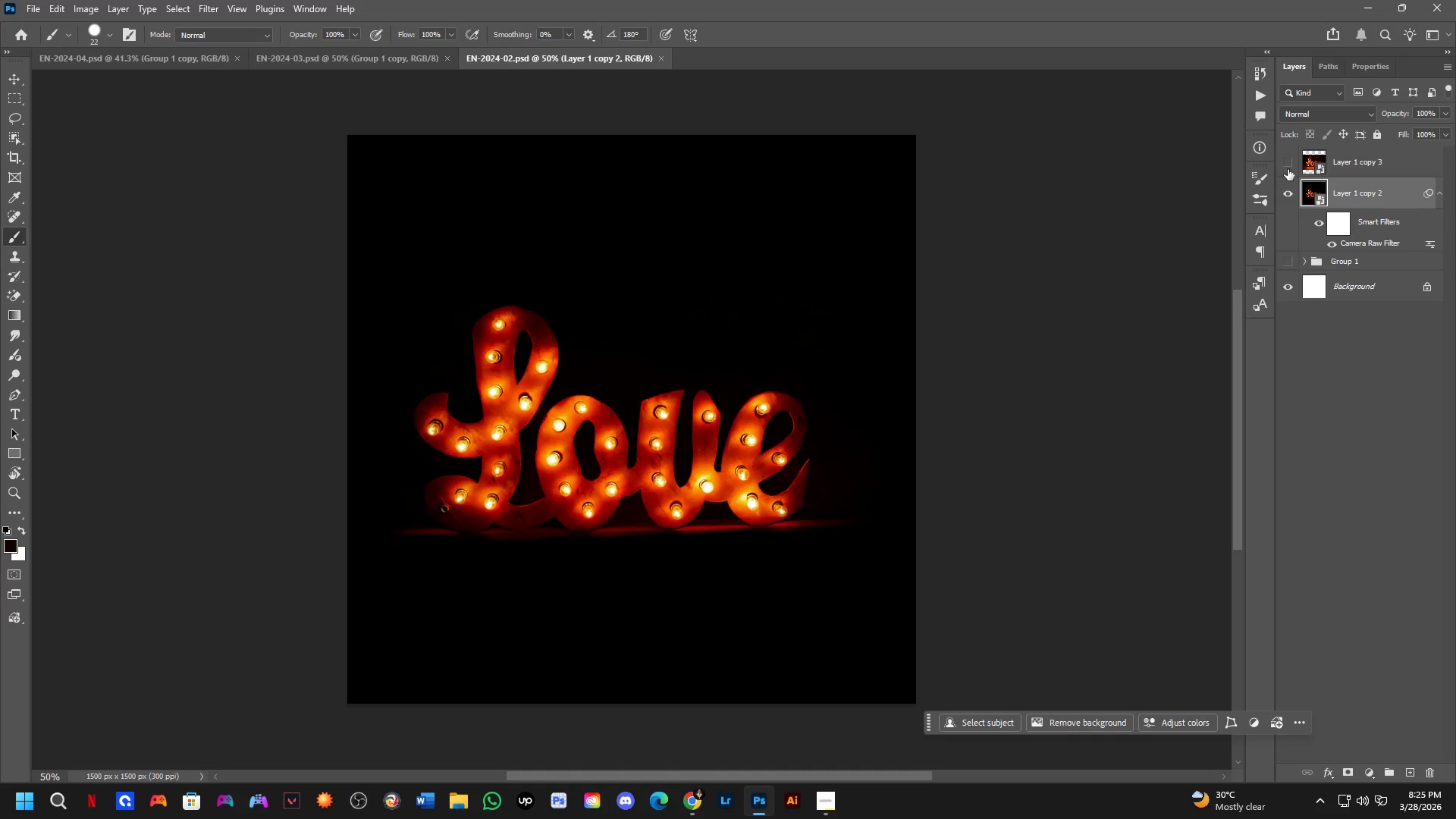 
double_click([1288, 168])
 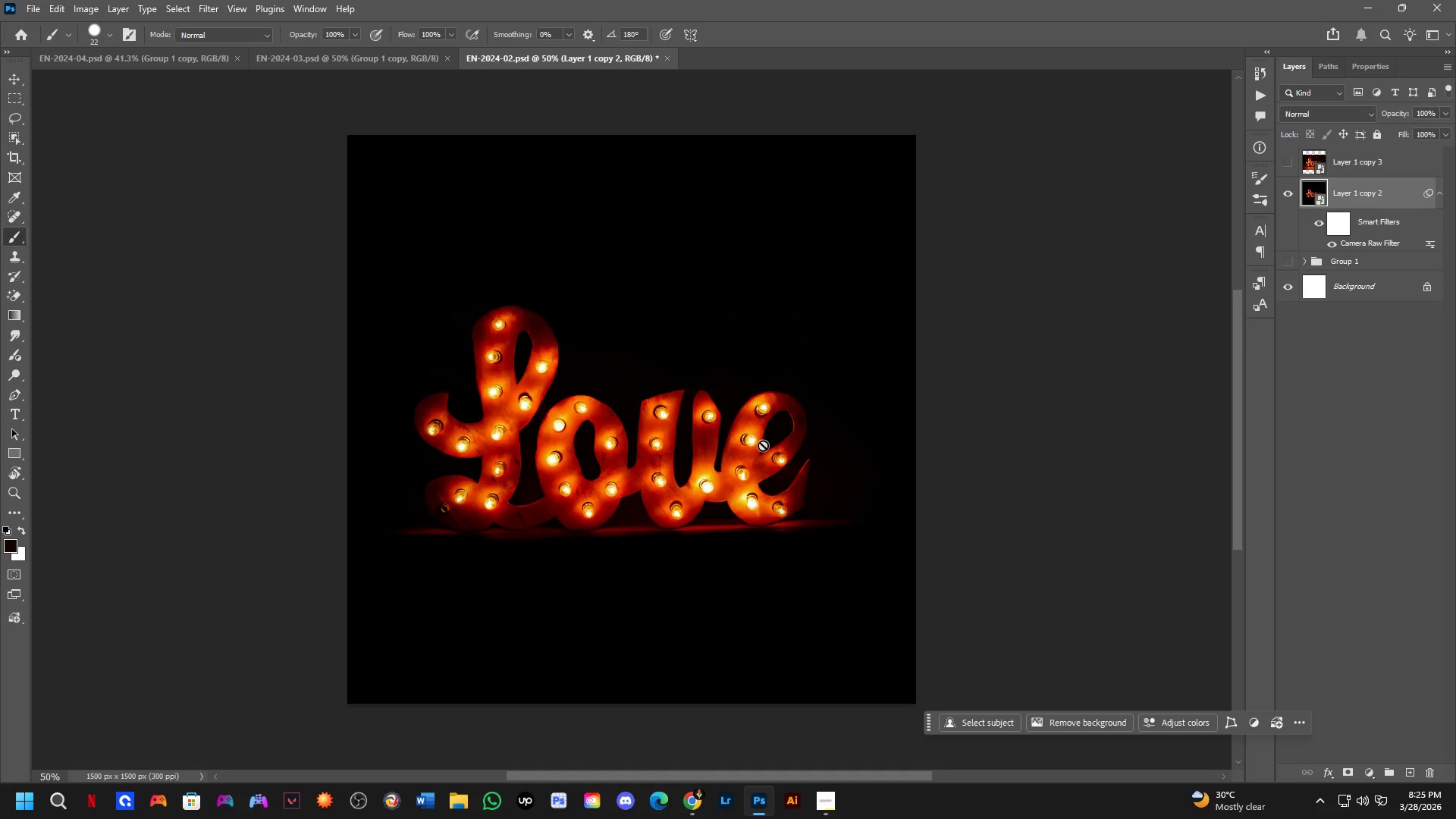 
key(Control+Shift+ShiftLeft)
 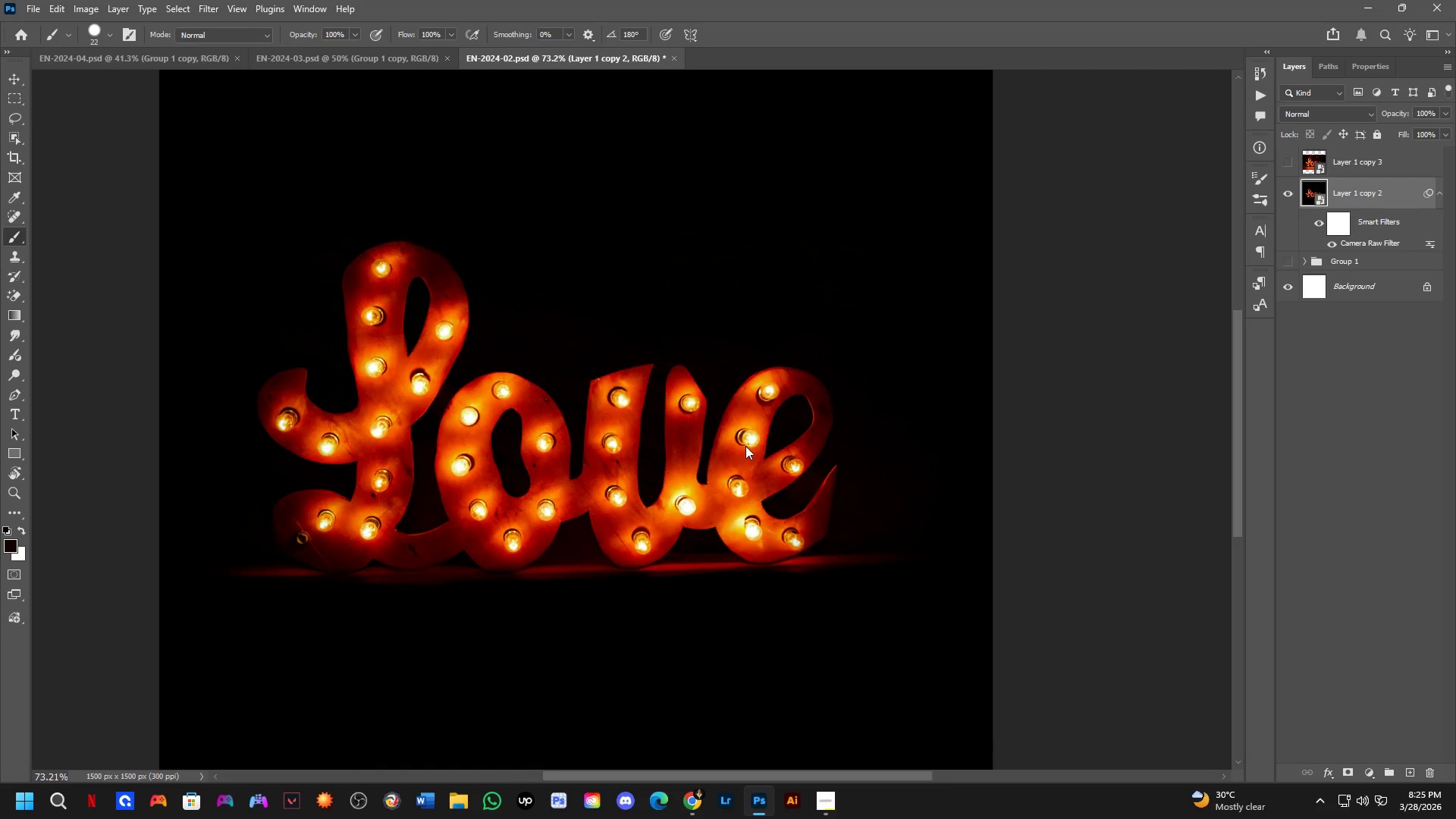 
key(Control+Shift+S)
 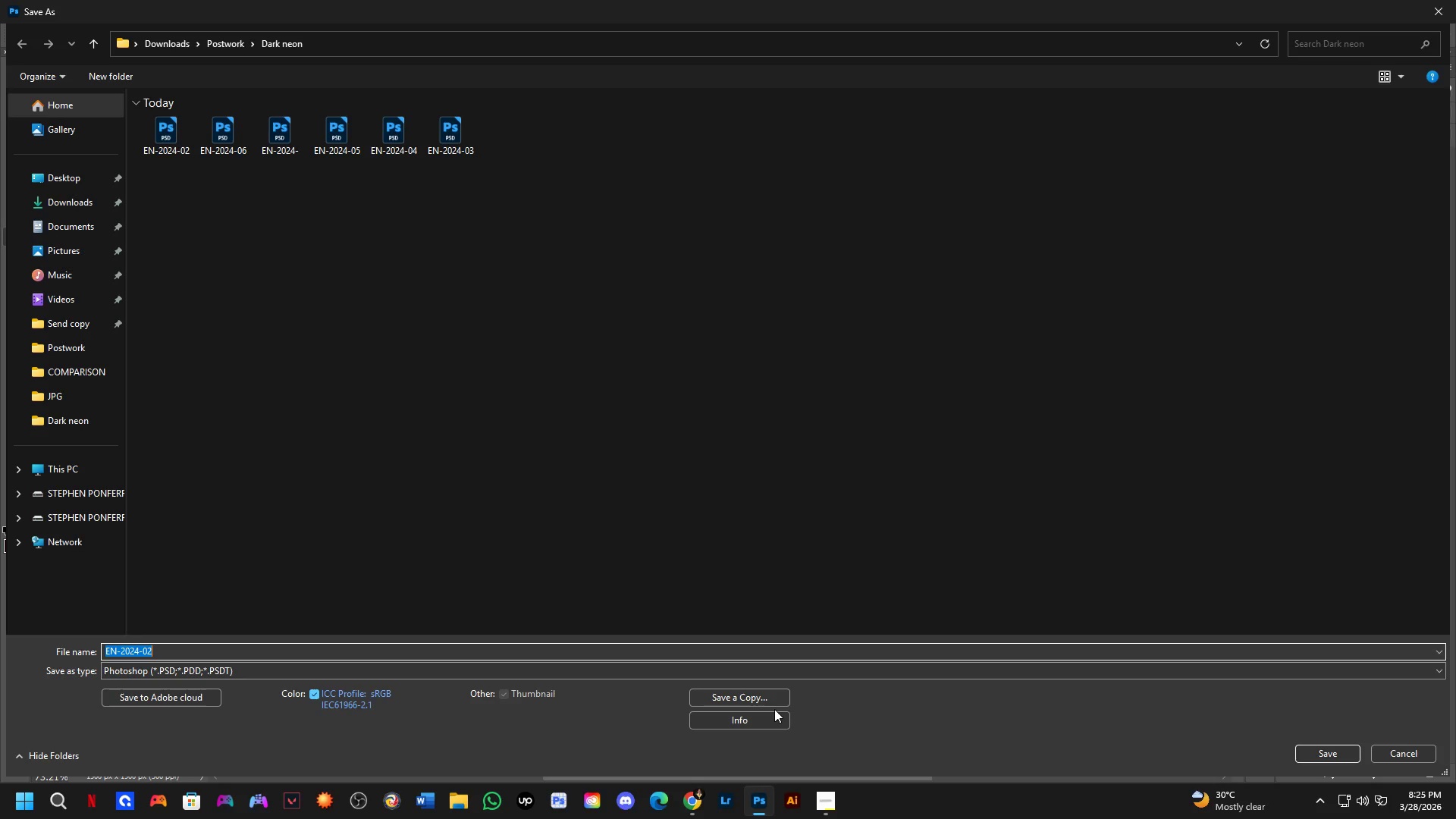 
scroll: coordinate [752, 446], scroll_direction: up, amount: 4.0
 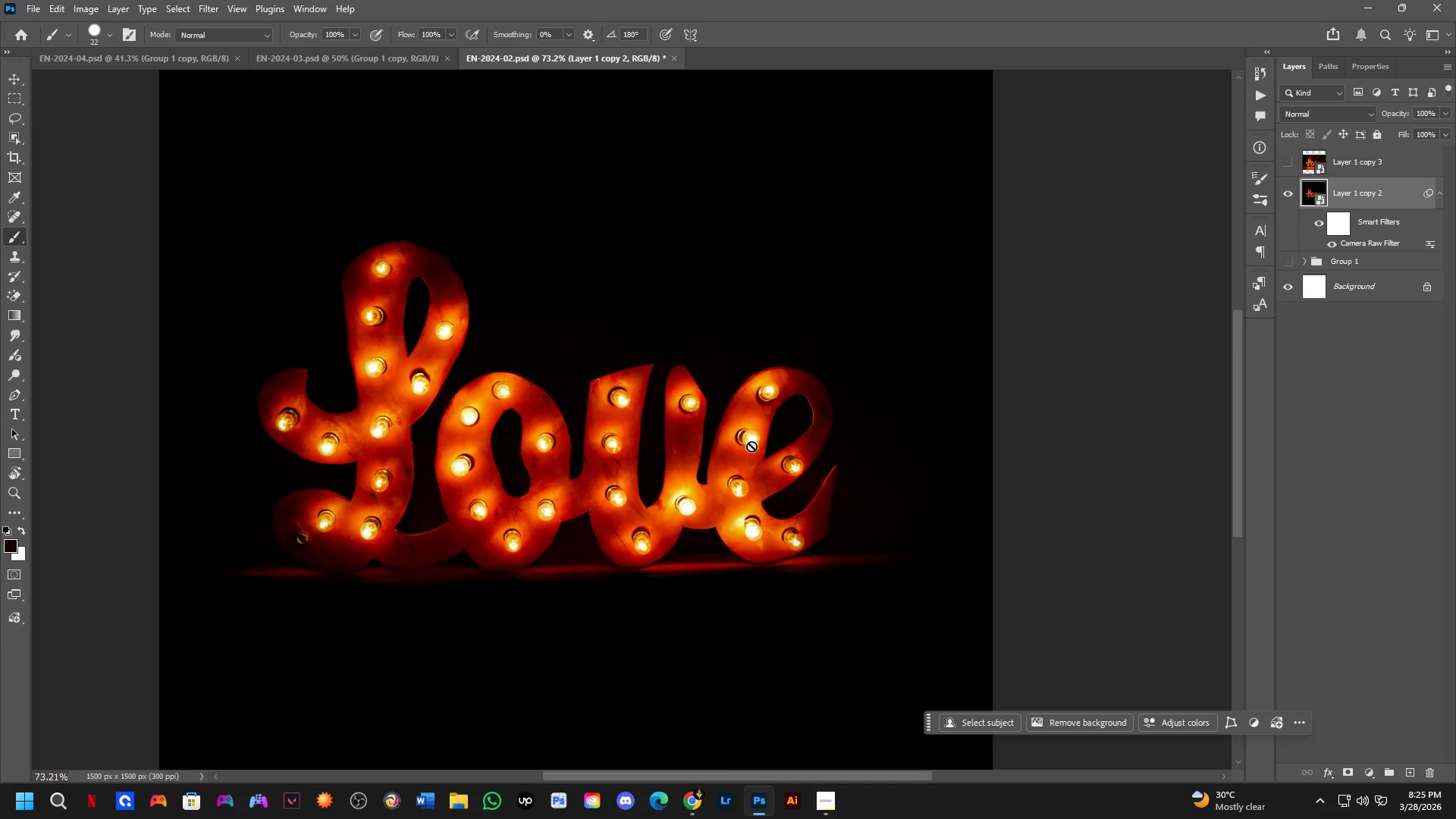 
left_click([763, 690])
 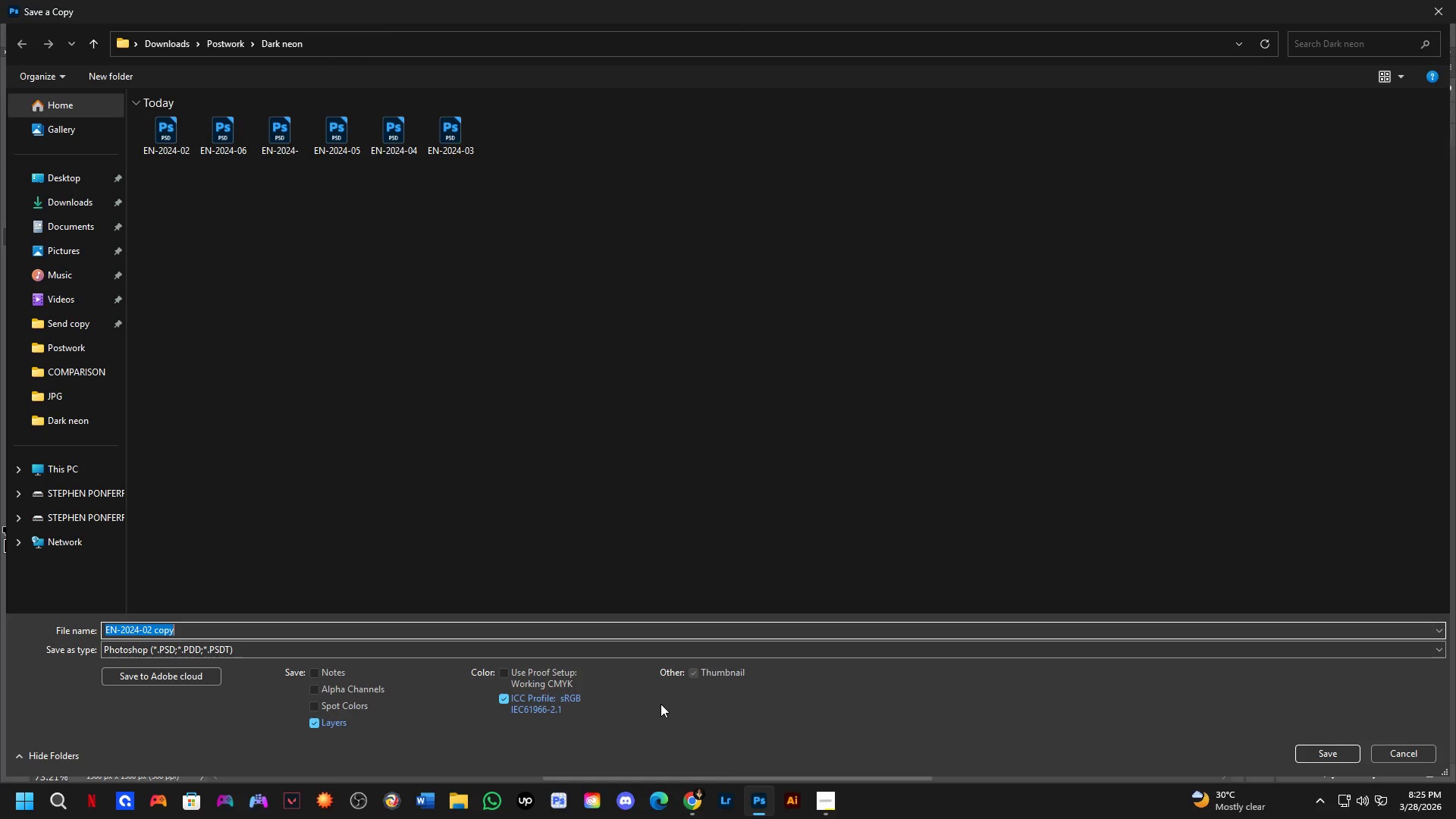 
left_click([418, 644])
 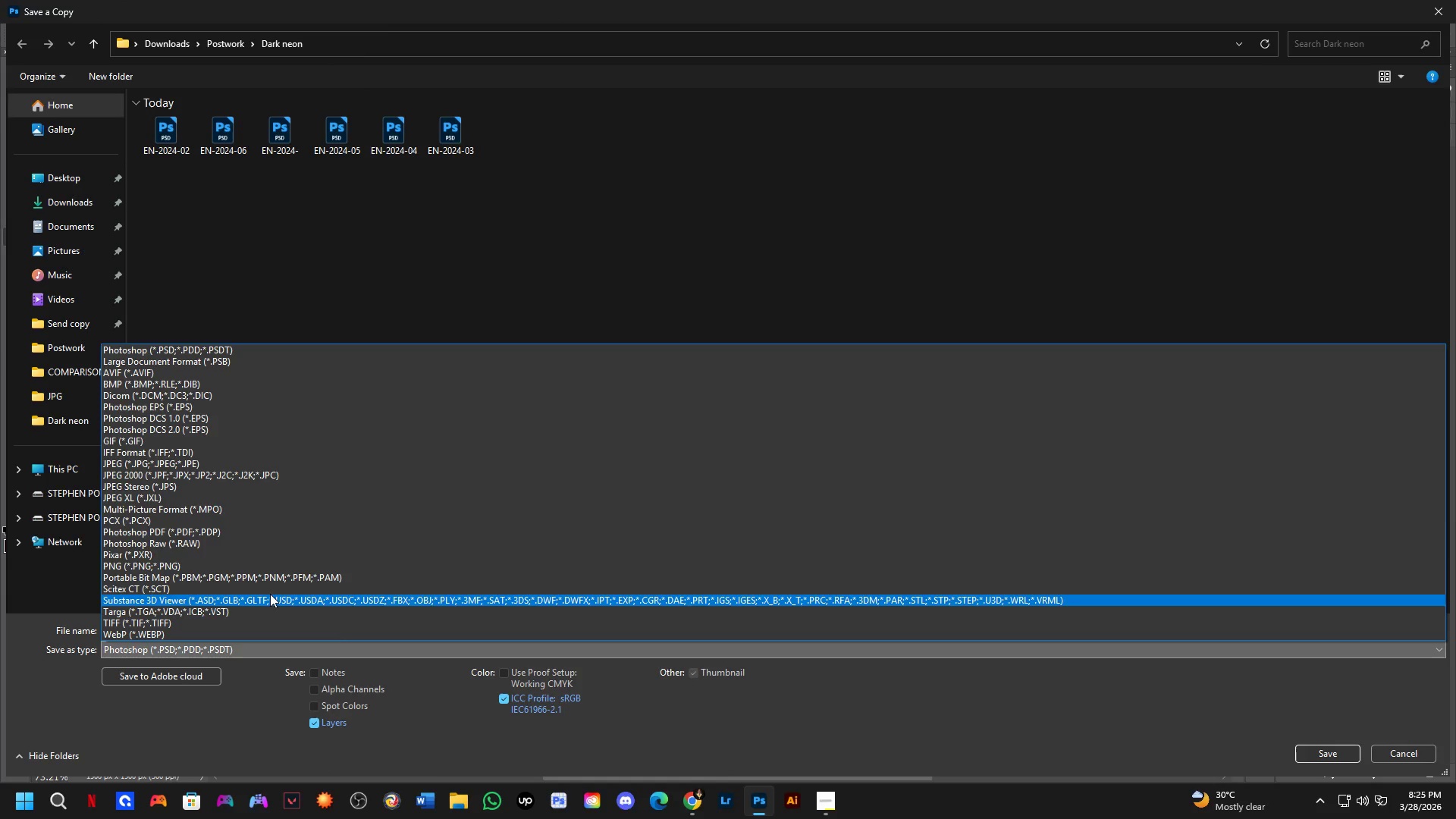 
left_click_drag(start_coordinate=[221, 550], to_coordinate=[346, 468])
 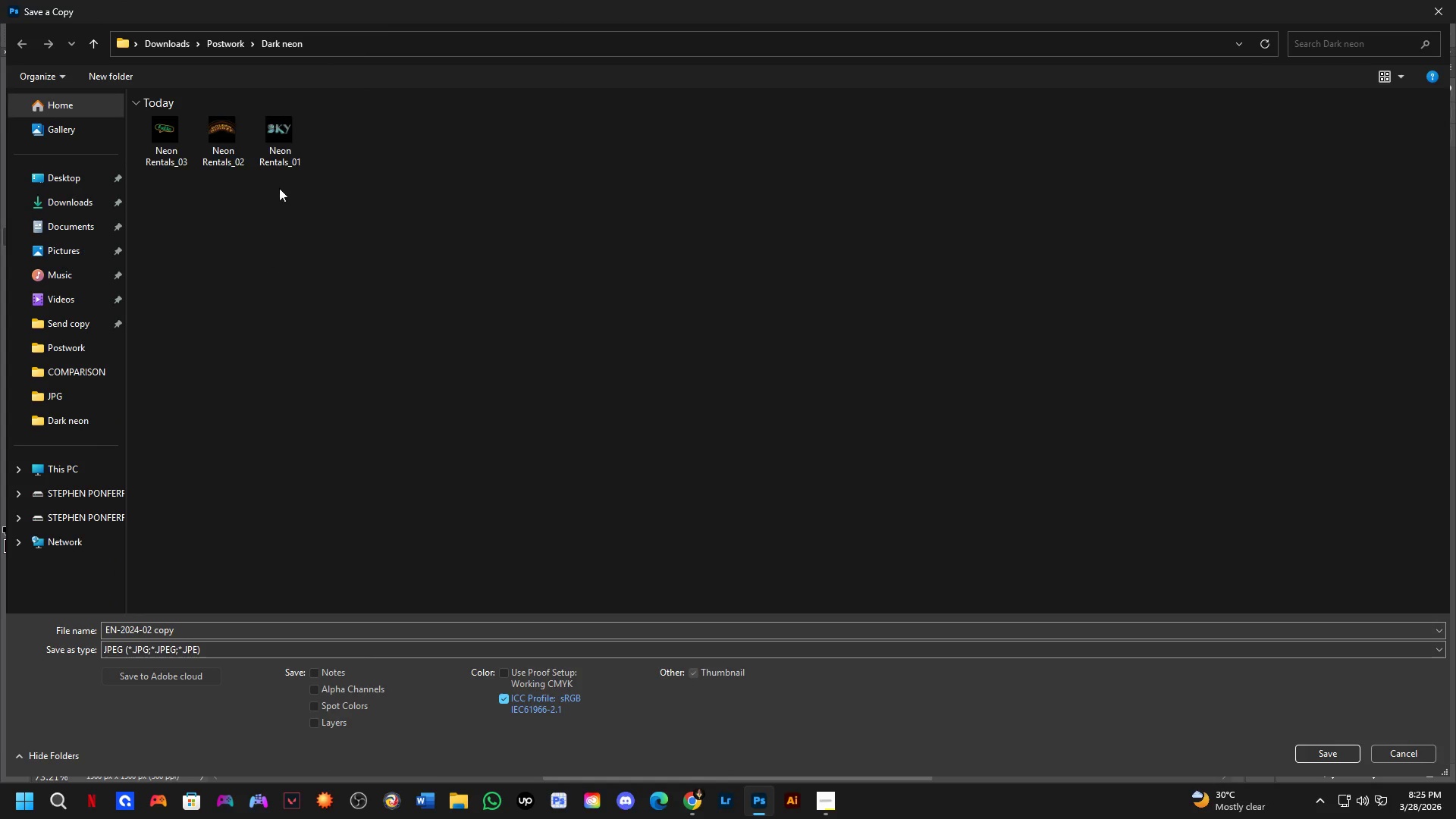 
left_click([286, 141])
 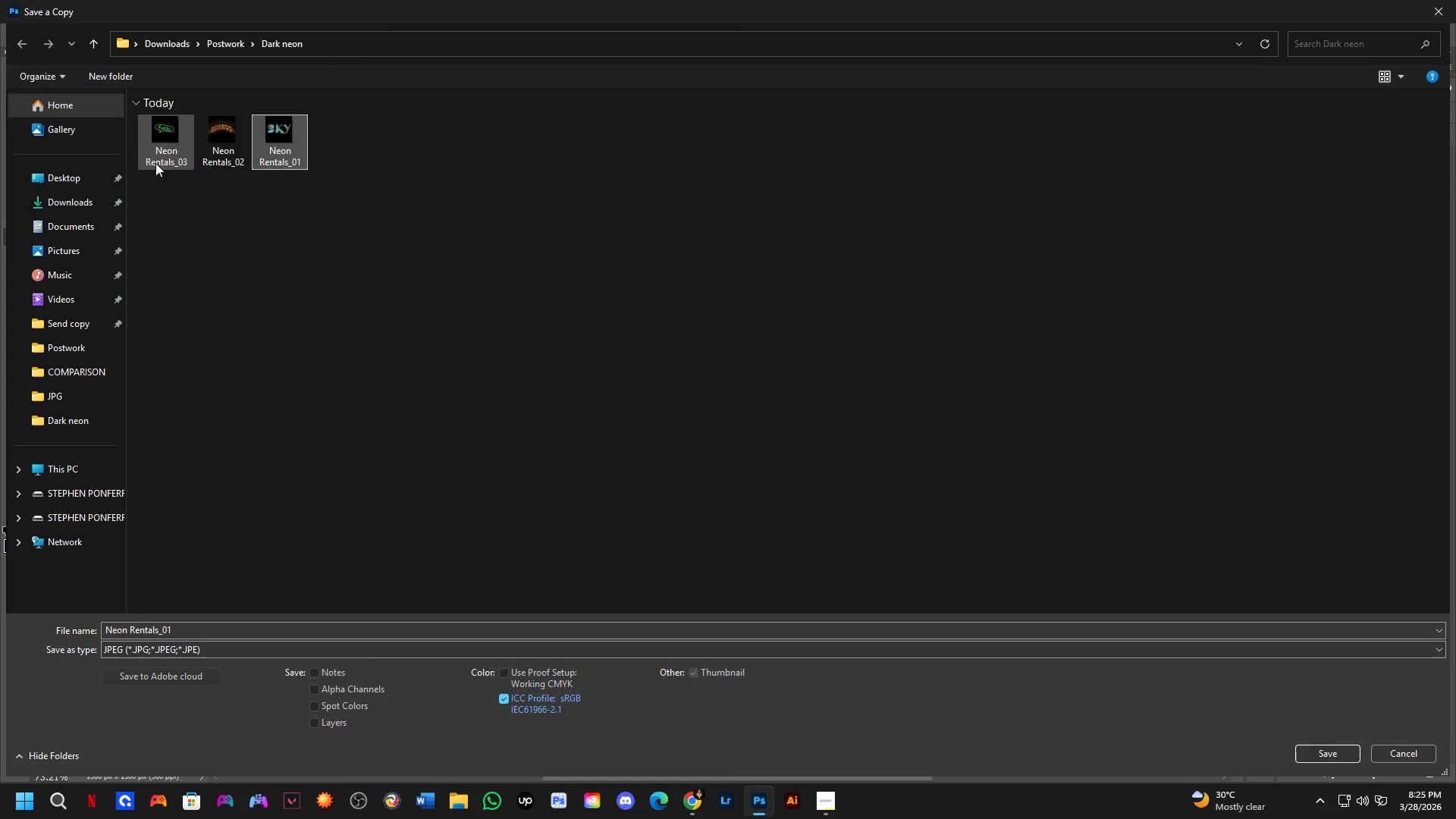 
left_click([162, 158])
 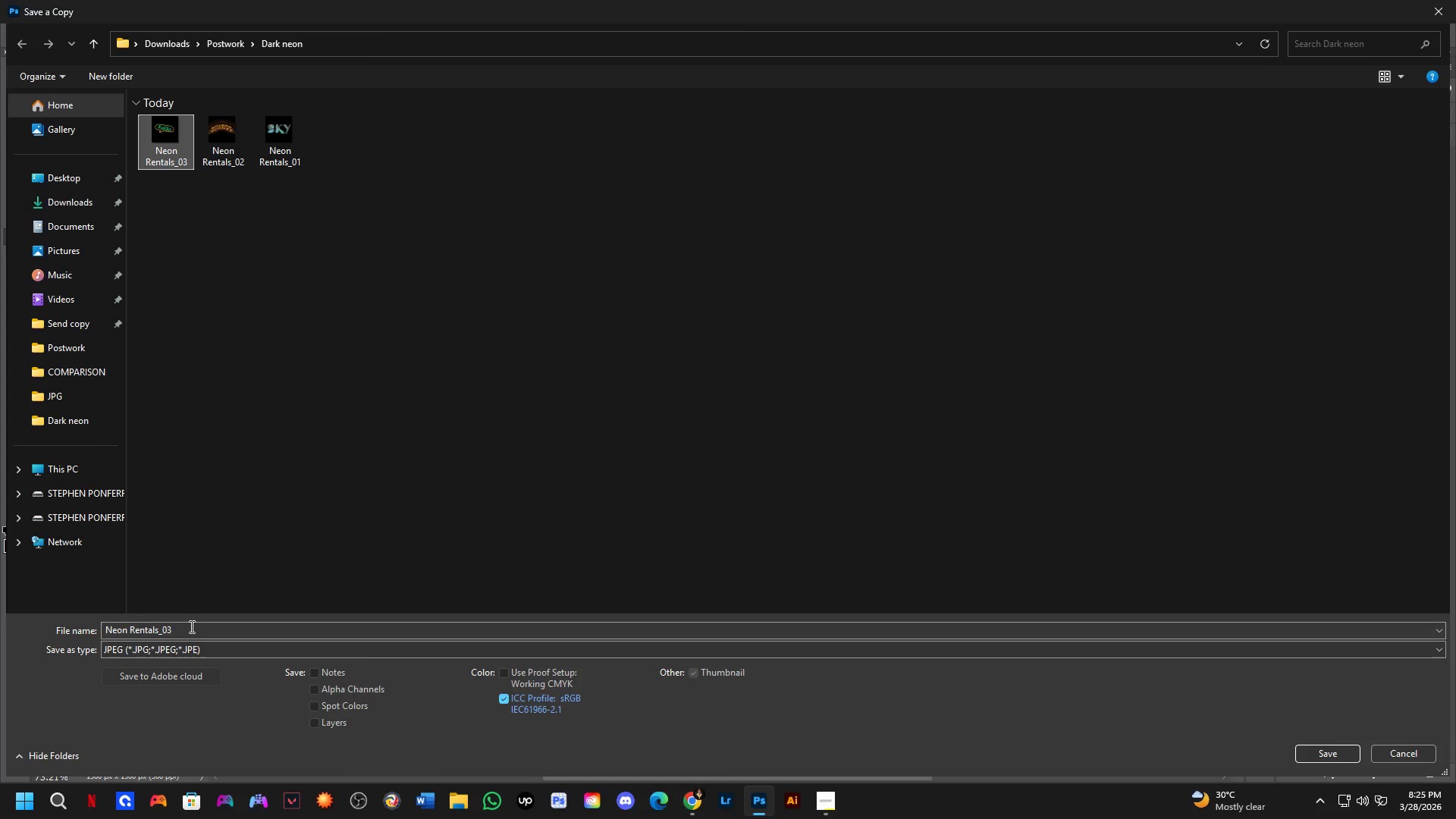 
double_click([190, 626])
 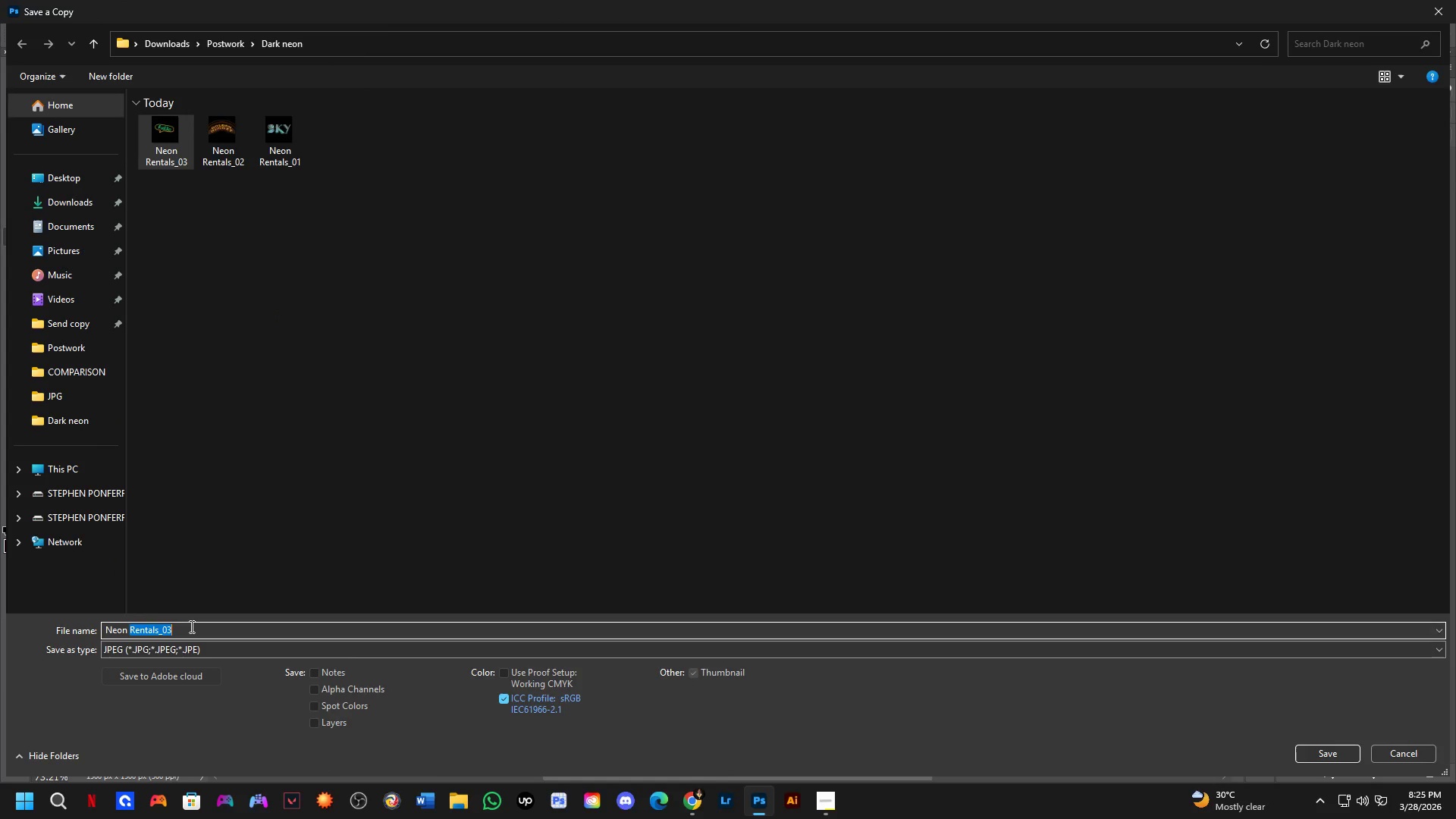 
triple_click([190, 626])
 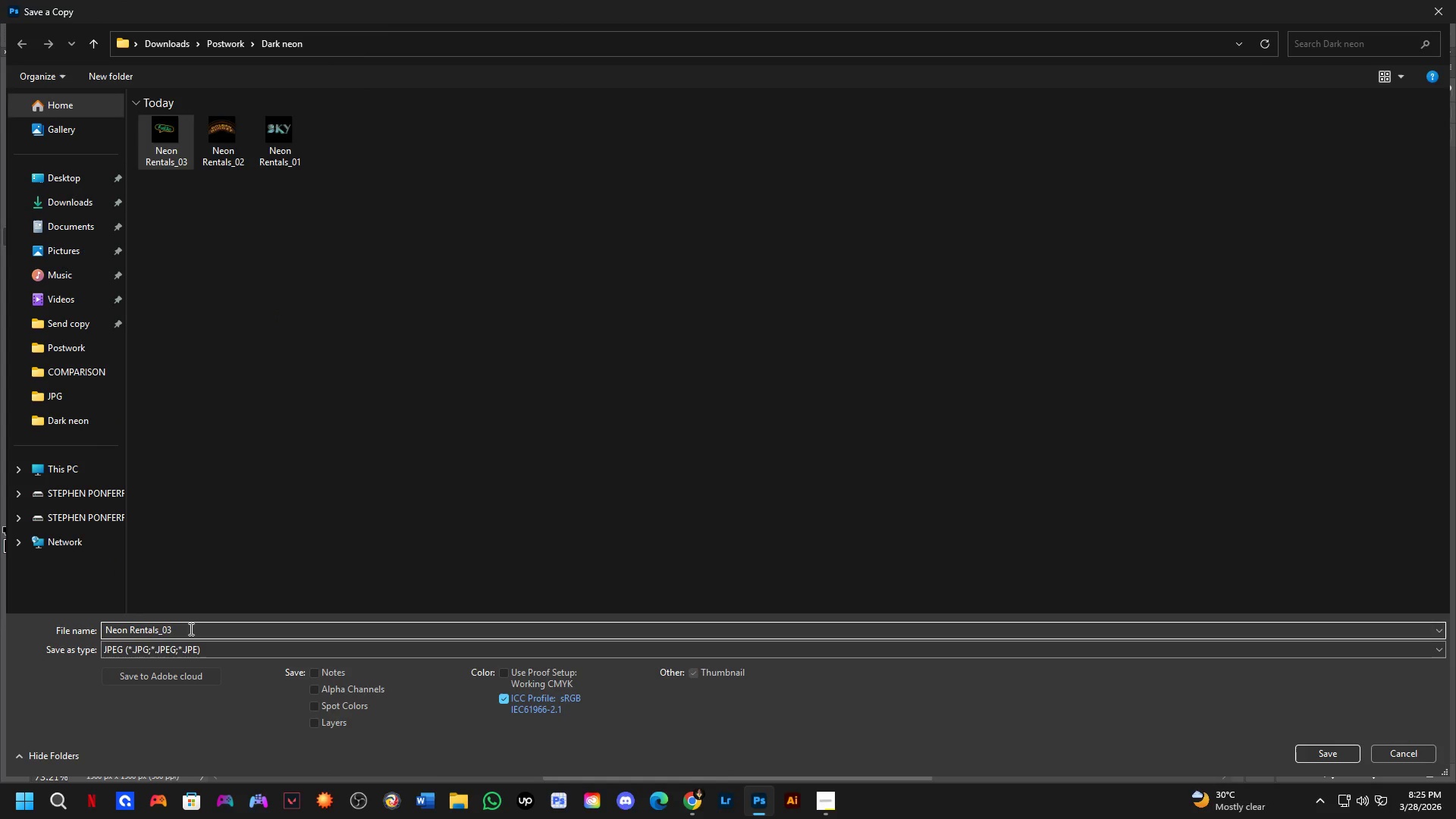 
key(Backspace)
 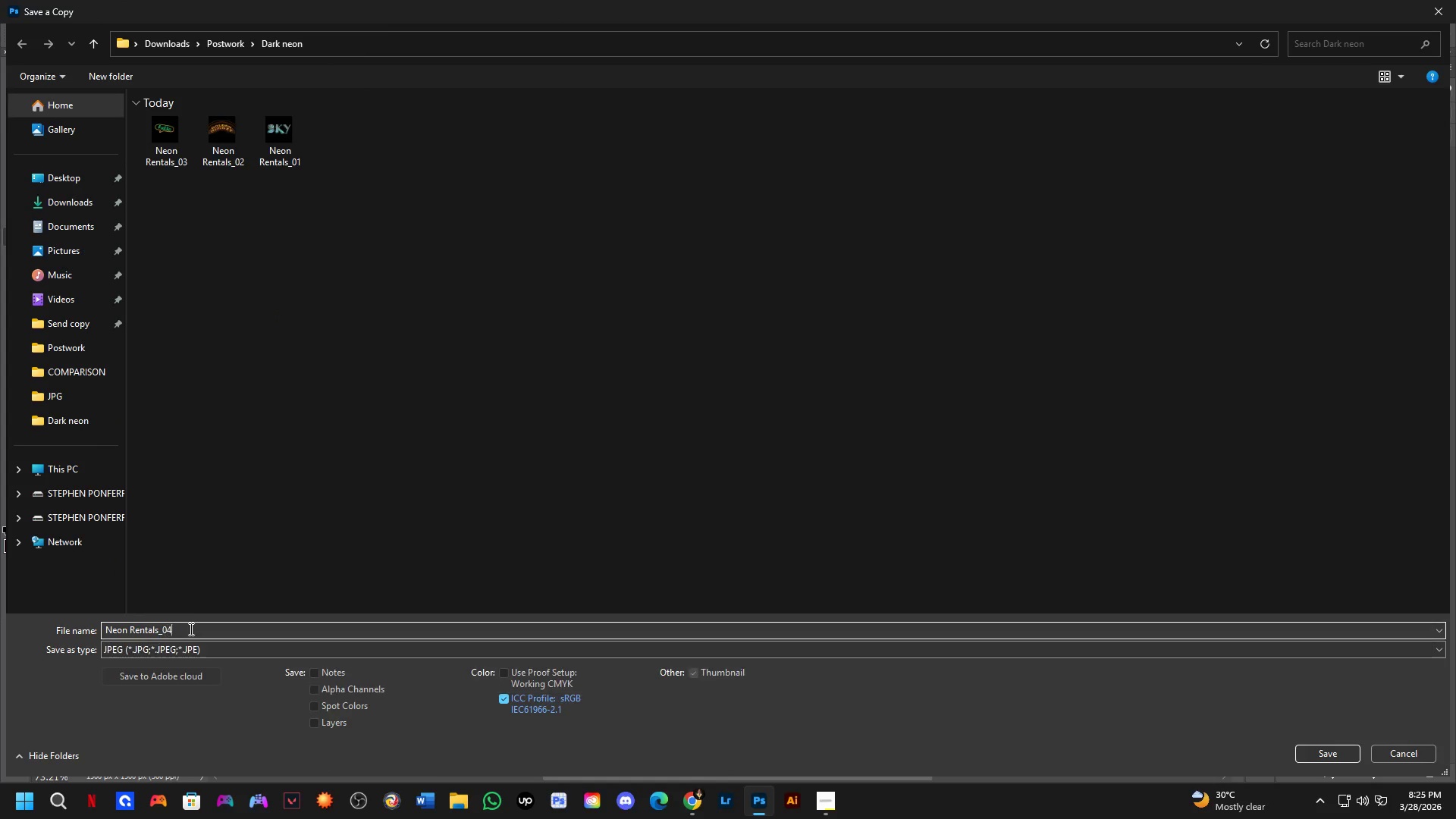 
key(Numpad4)
 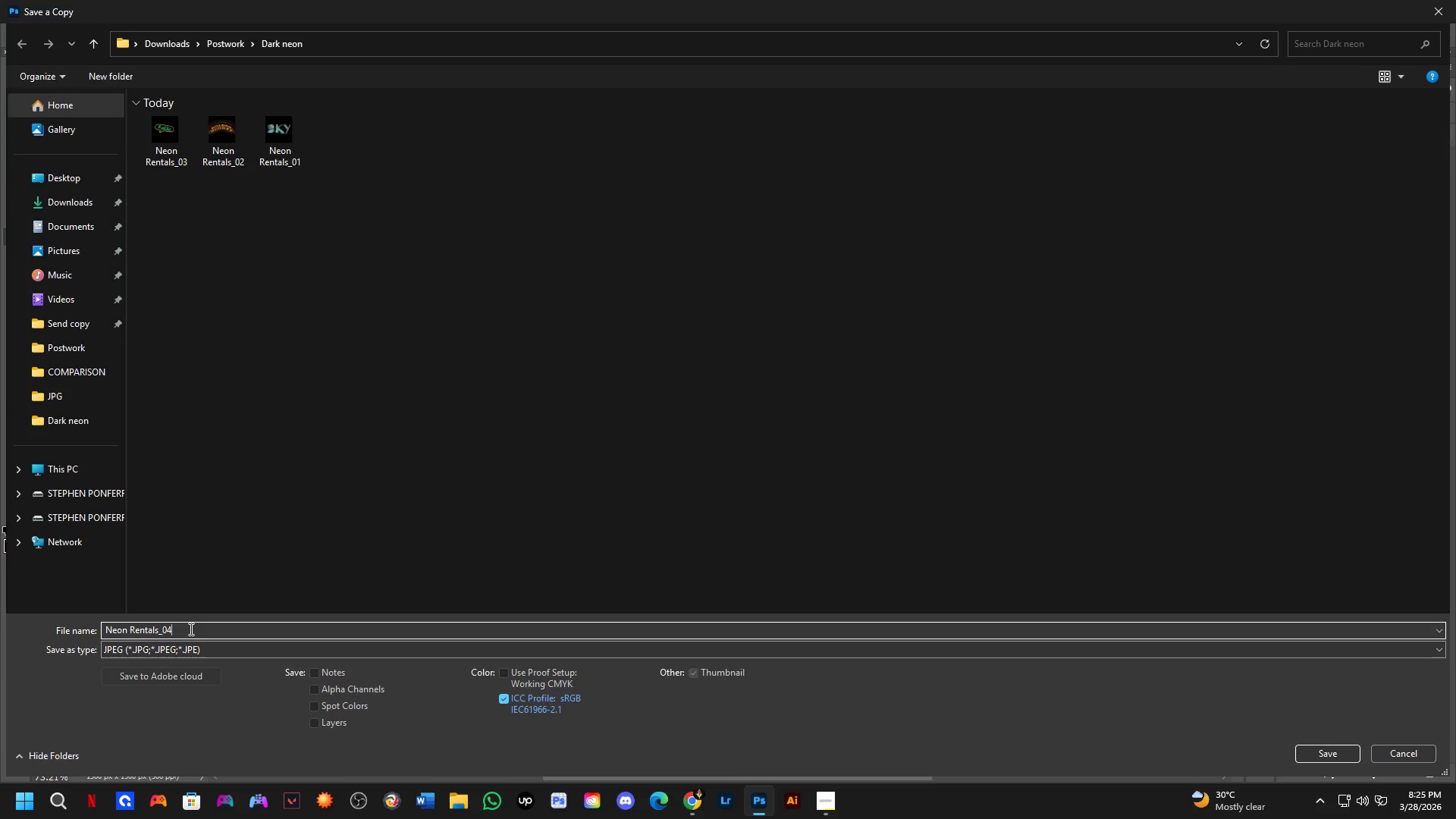 
key(NumpadEnter)
 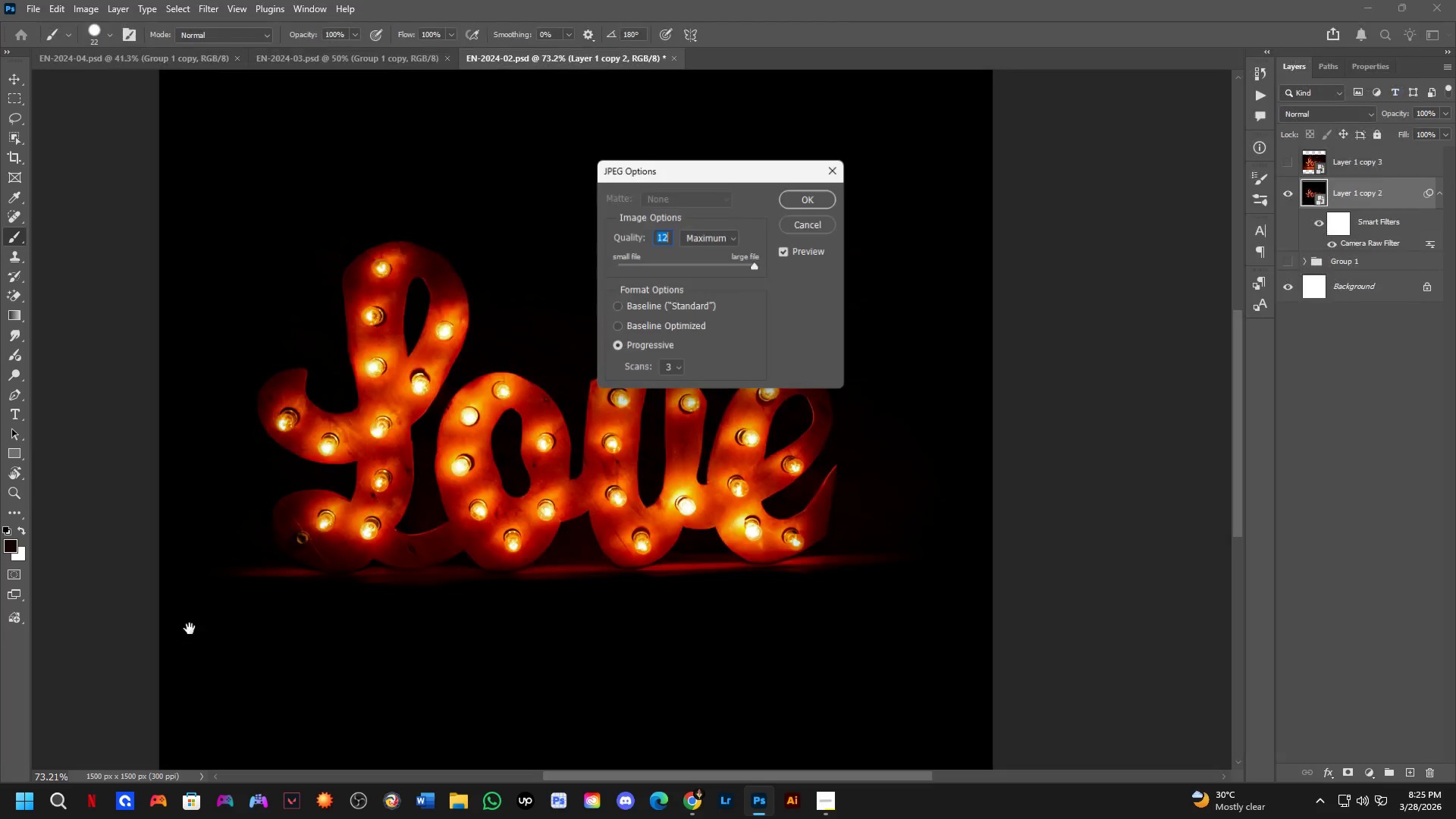 
key(NumpadEnter)
 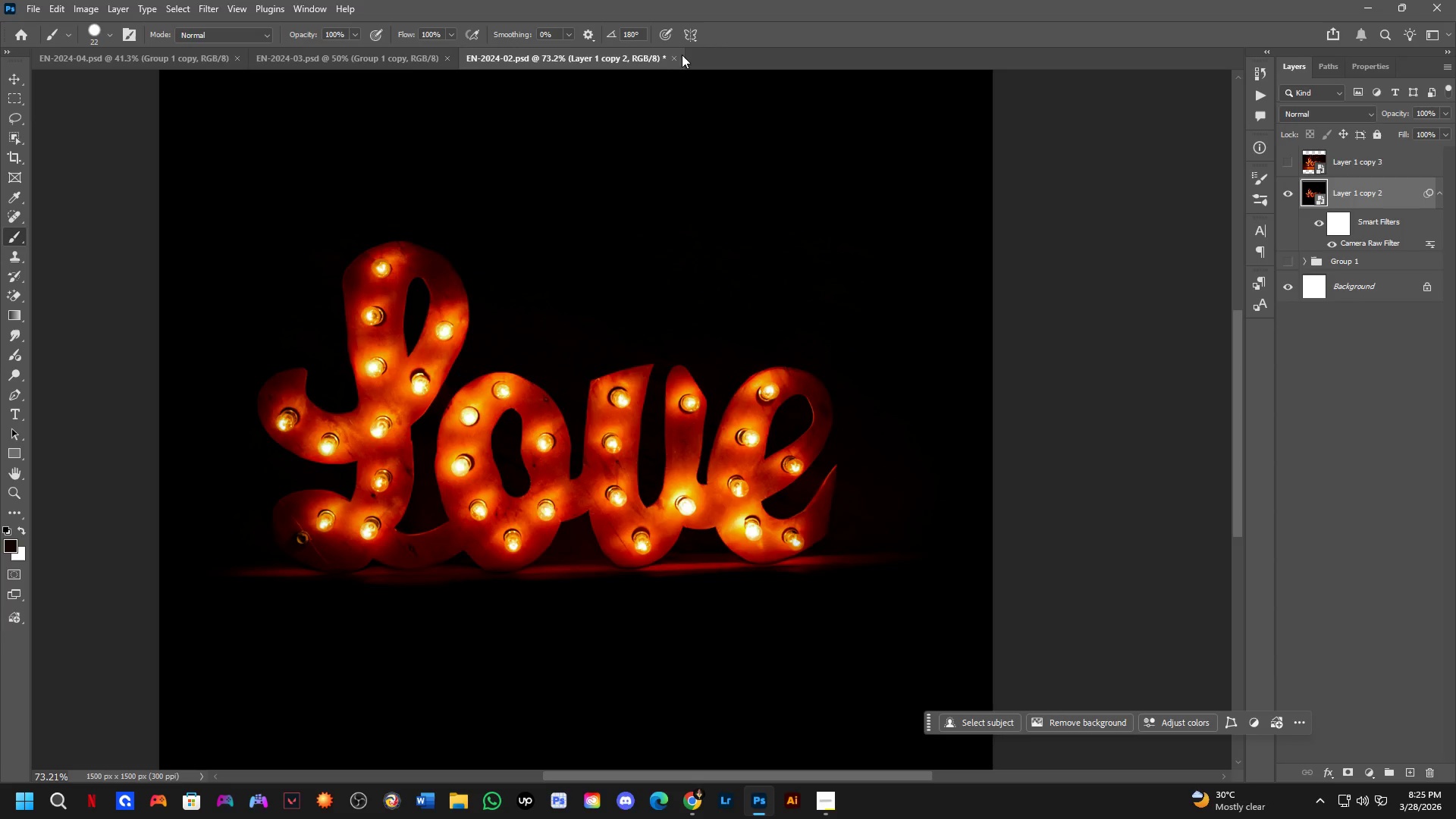 
left_click([674, 55])
 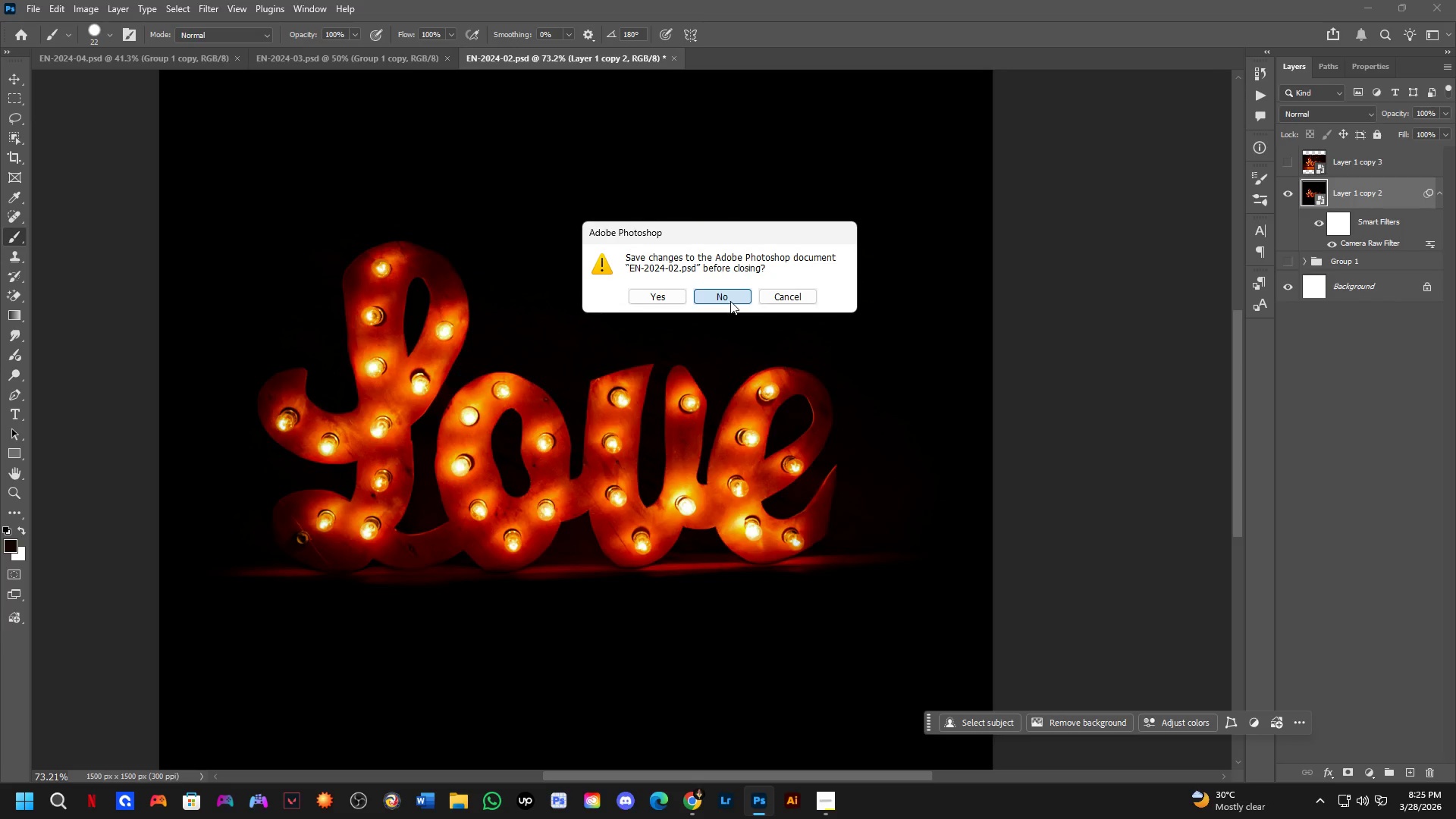 
left_click([730, 301])
 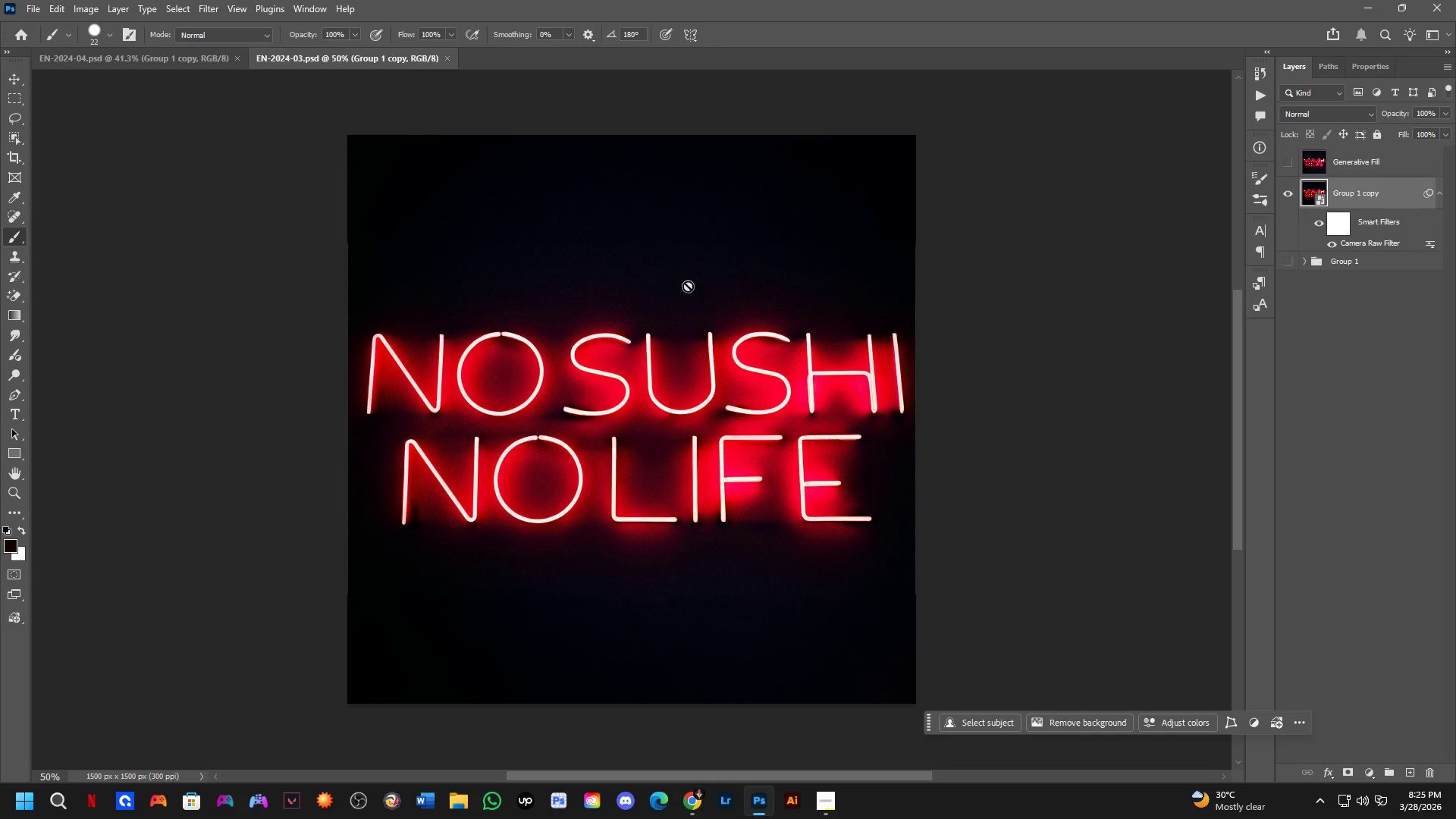 
key(Control+ControlLeft)
 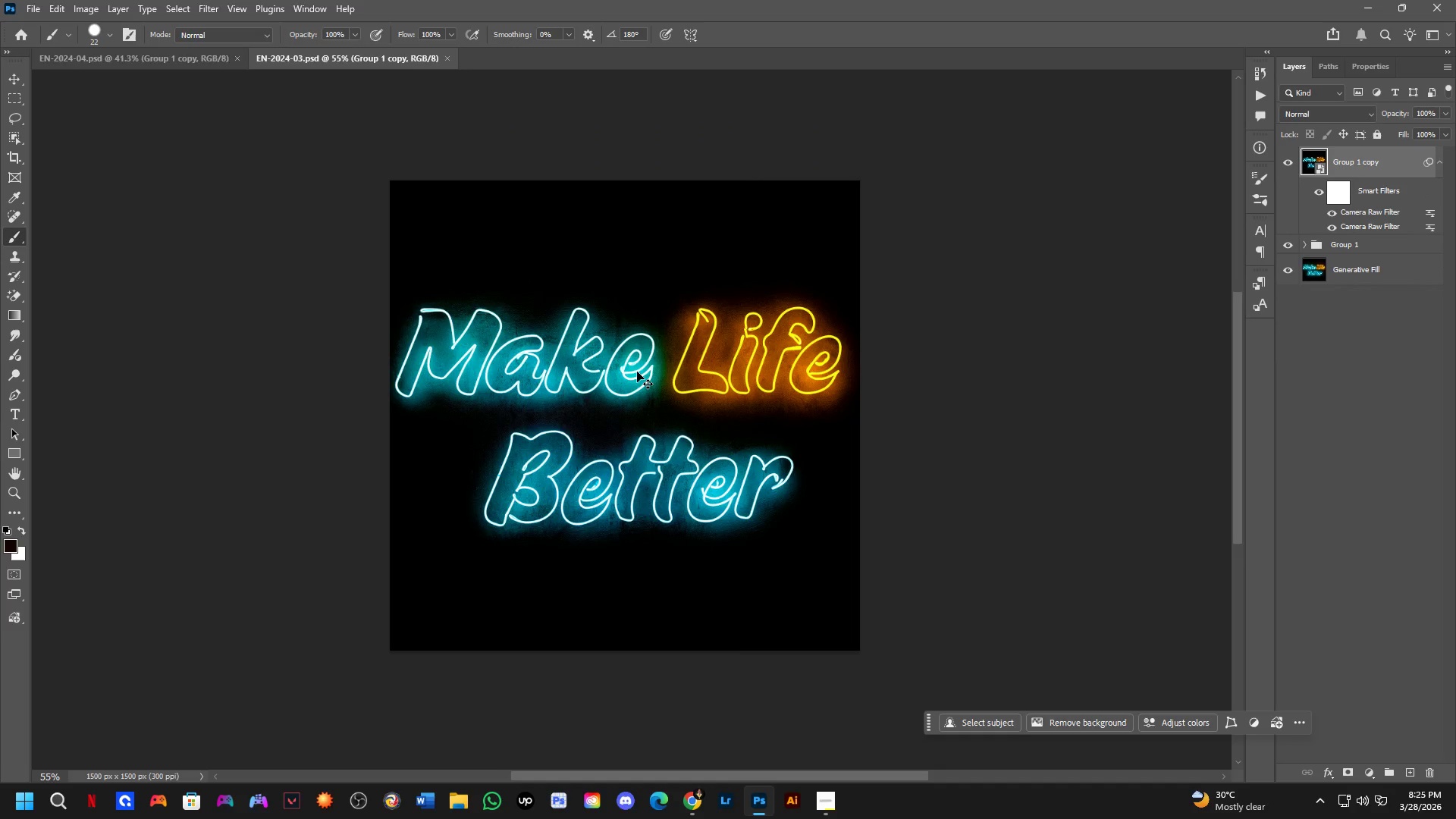 
key(Control+Tab)
 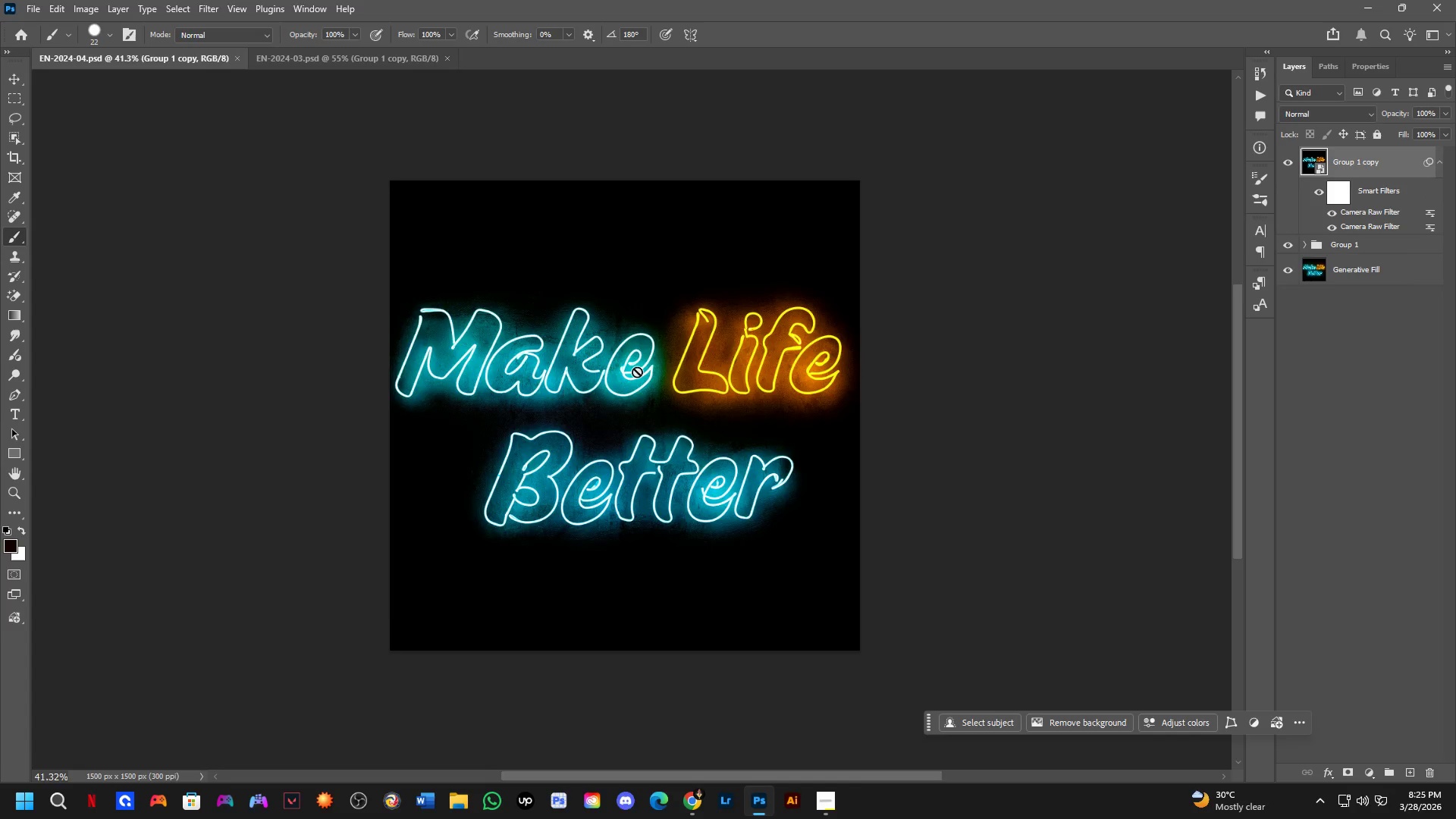 
scroll: coordinate [639, 374], scroll_direction: up, amount: 1.0
 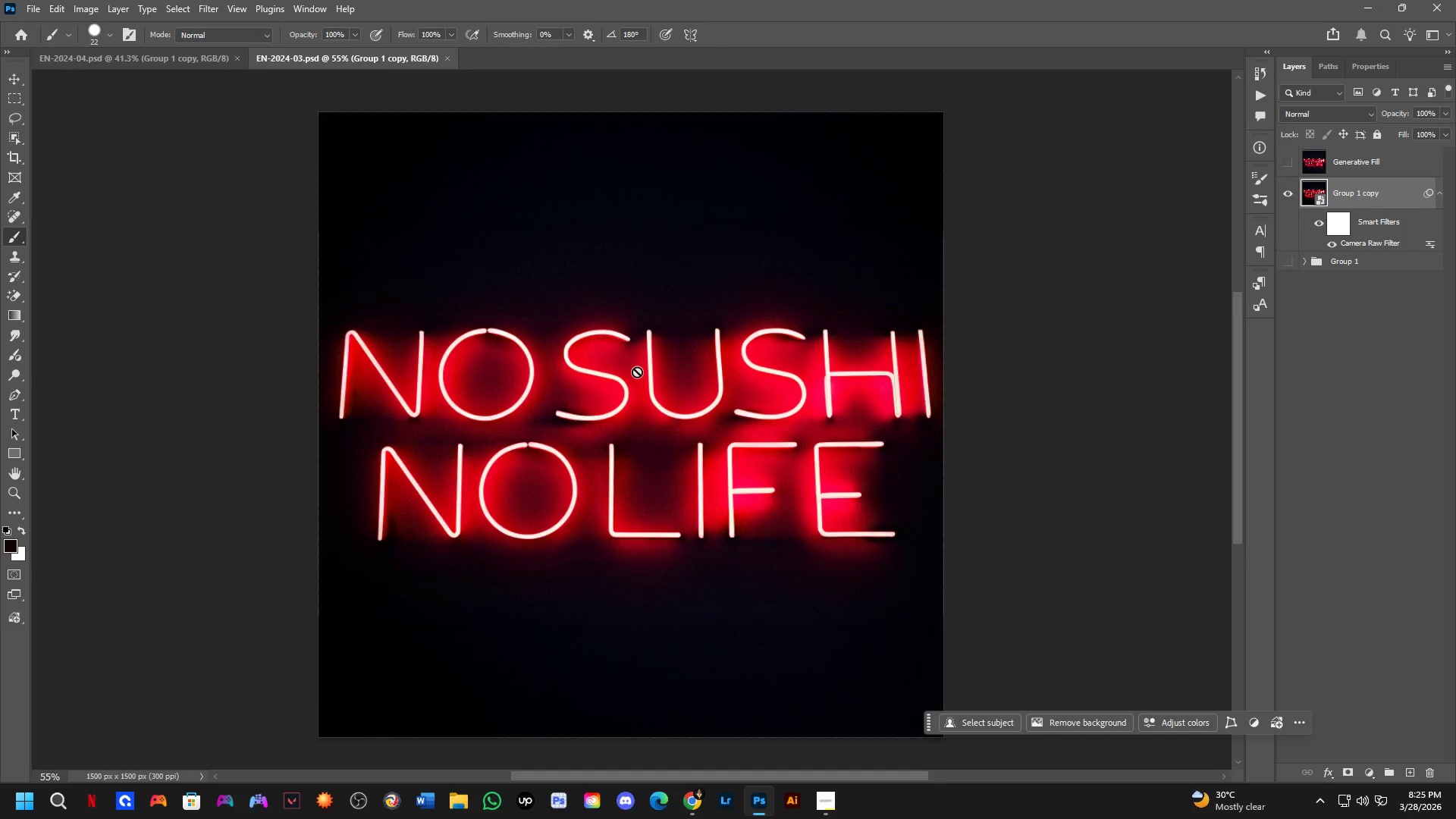 
key(Shift+ShiftLeft)
 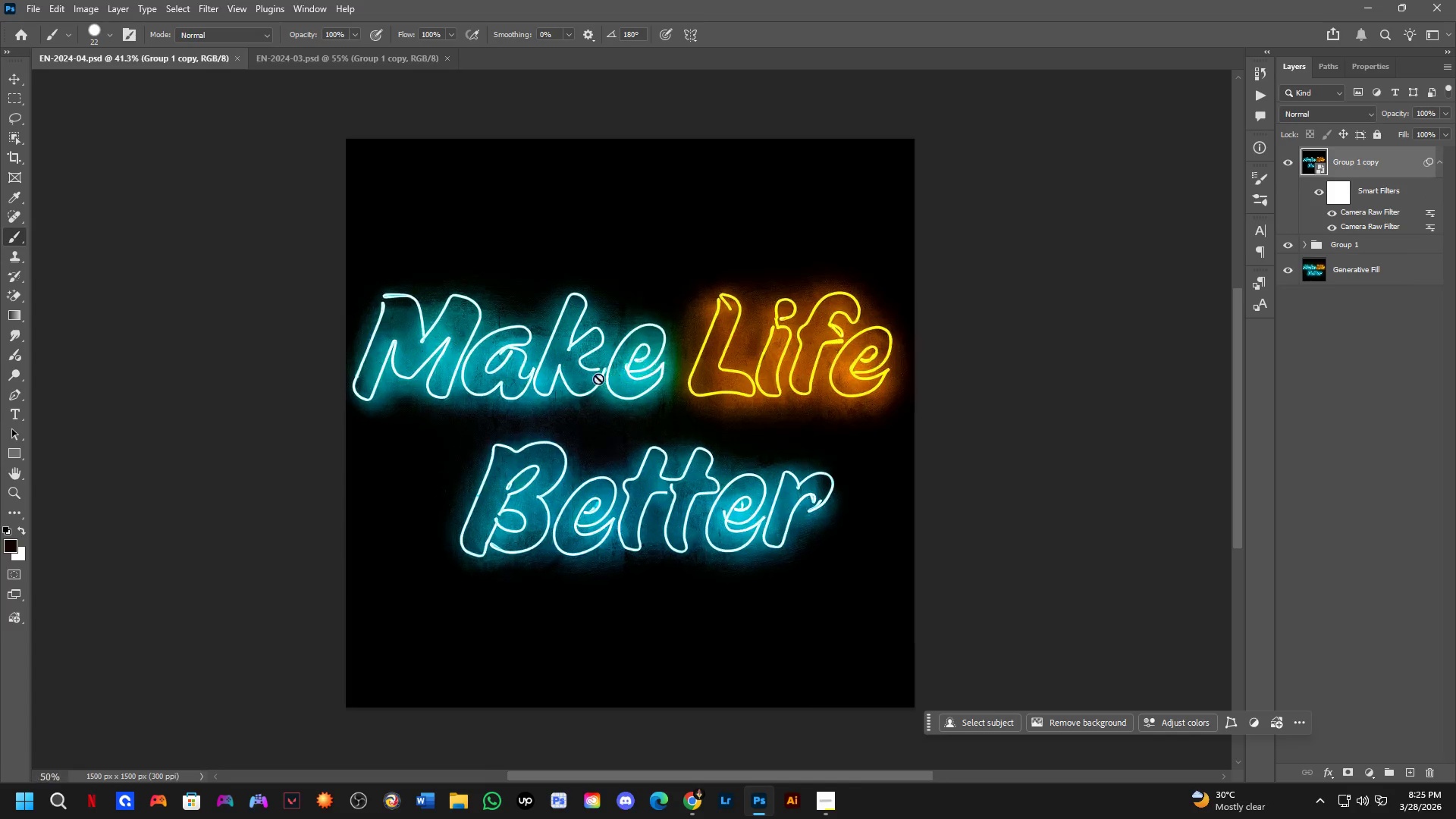 
scroll: coordinate [565, 368], scroll_direction: up, amount: 3.0
 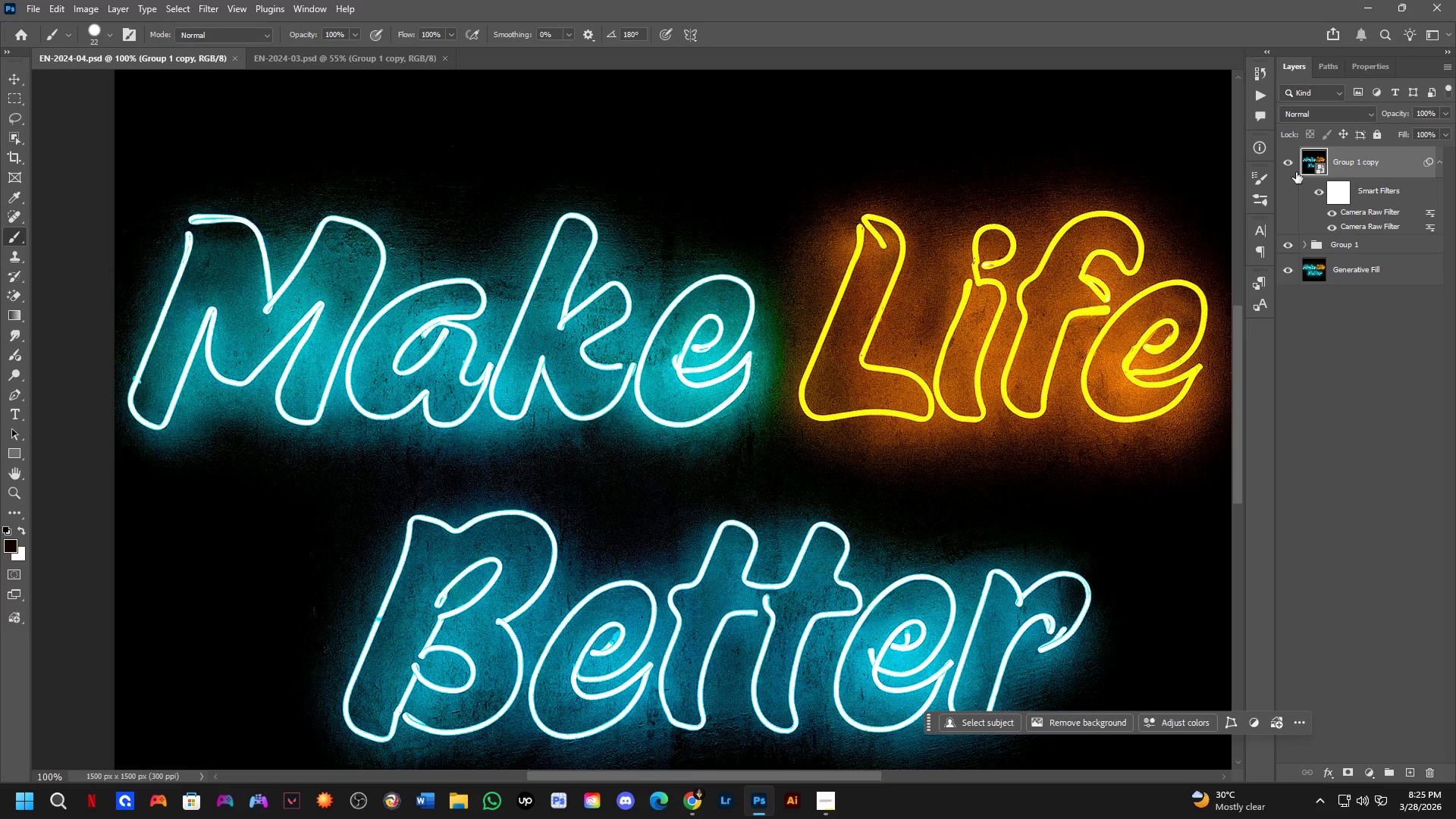 
left_click([1314, 194])
 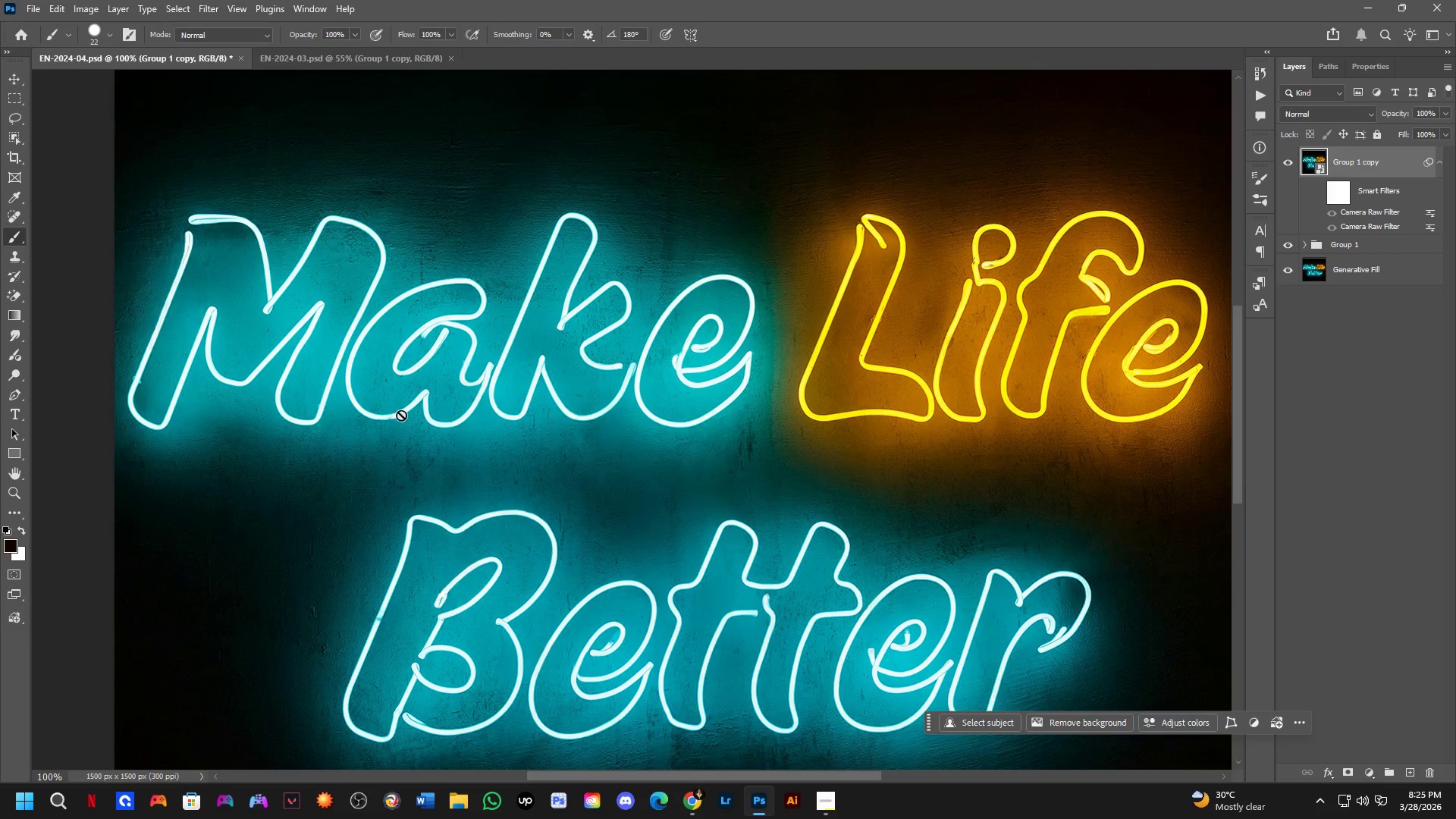 
key(Shift+ShiftLeft)
 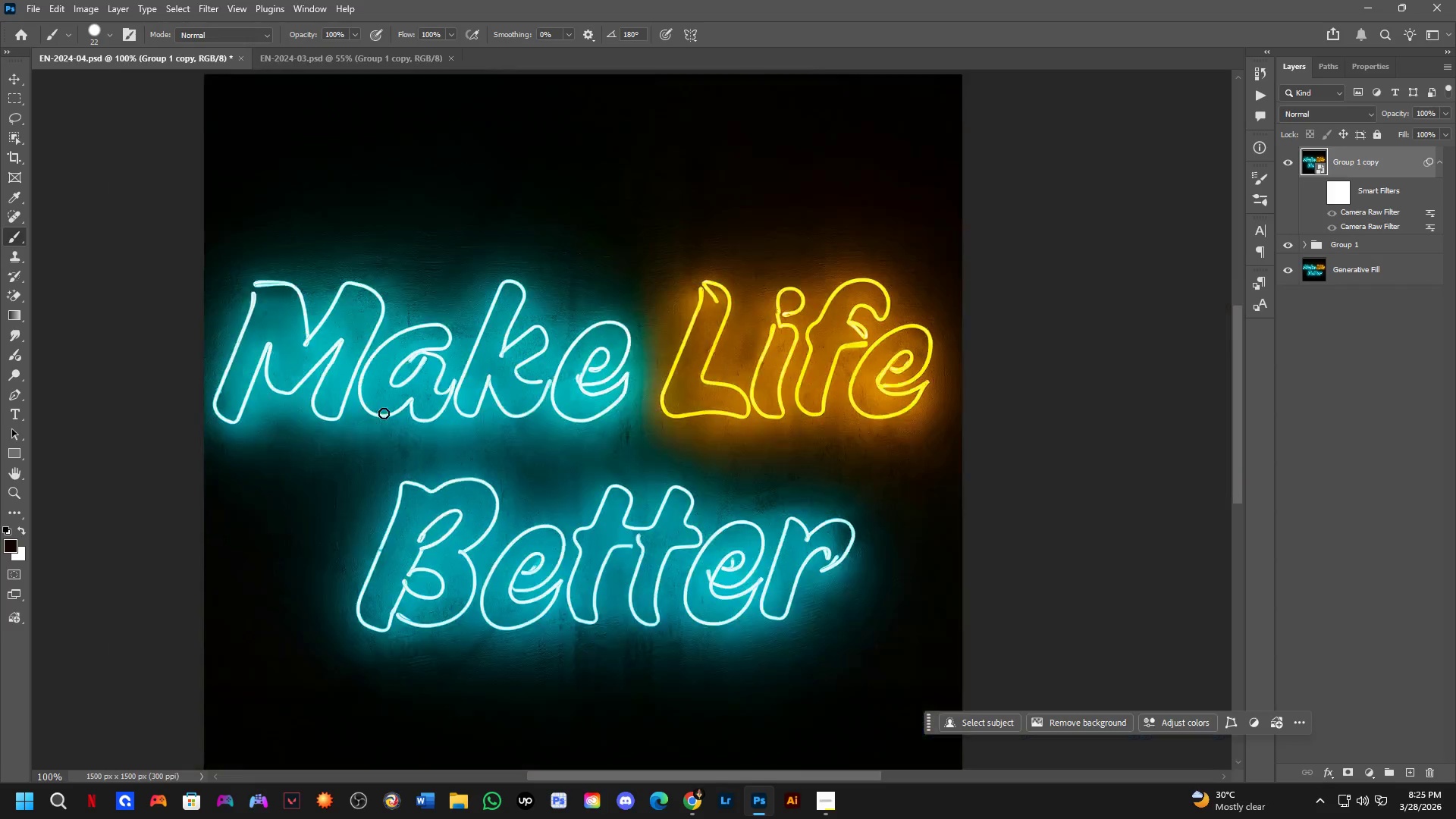 
hold_key(key=Space, duration=0.45)
 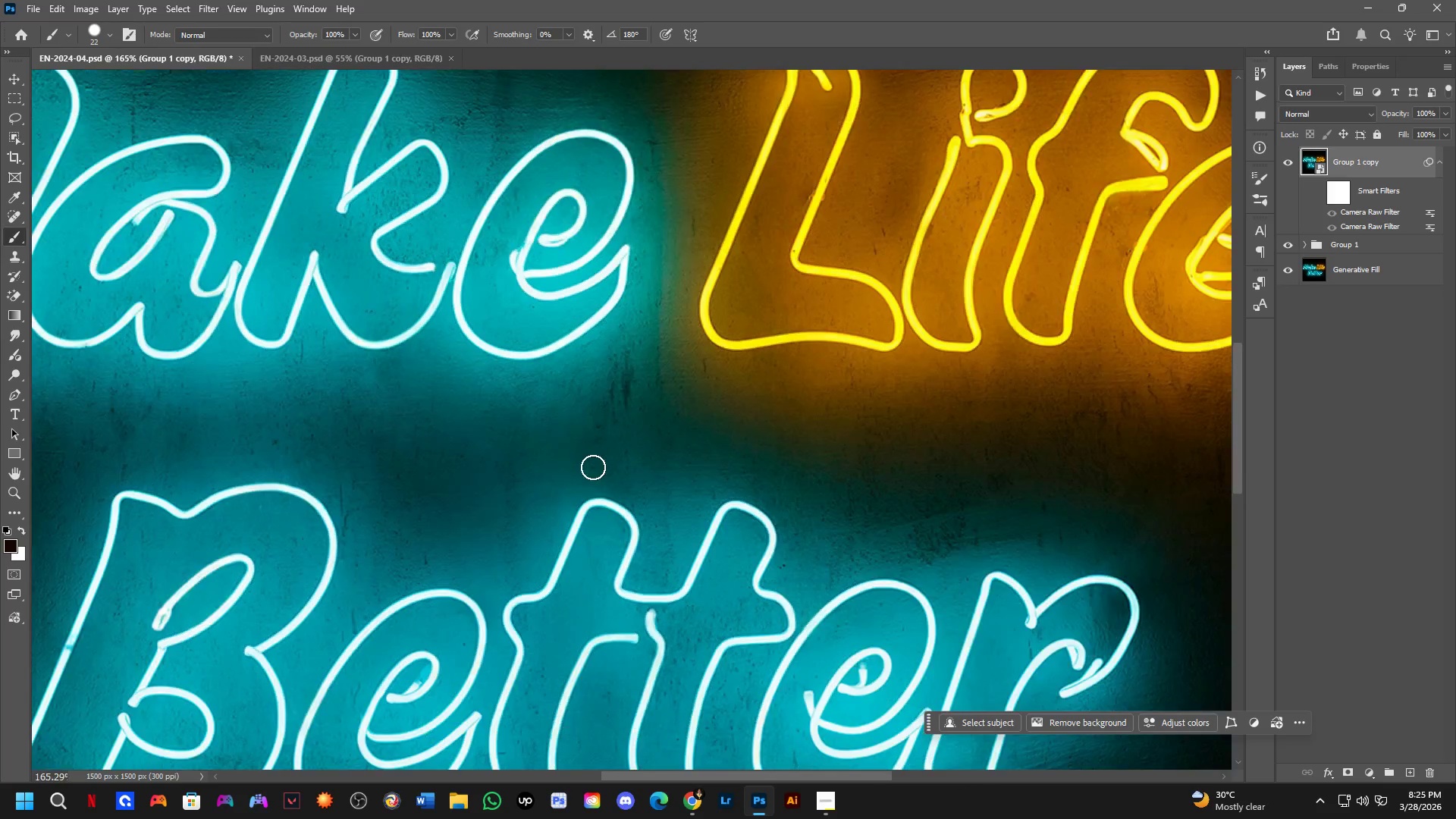 
left_click_drag(start_coordinate=[532, 416], to_coordinate=[568, 426])
 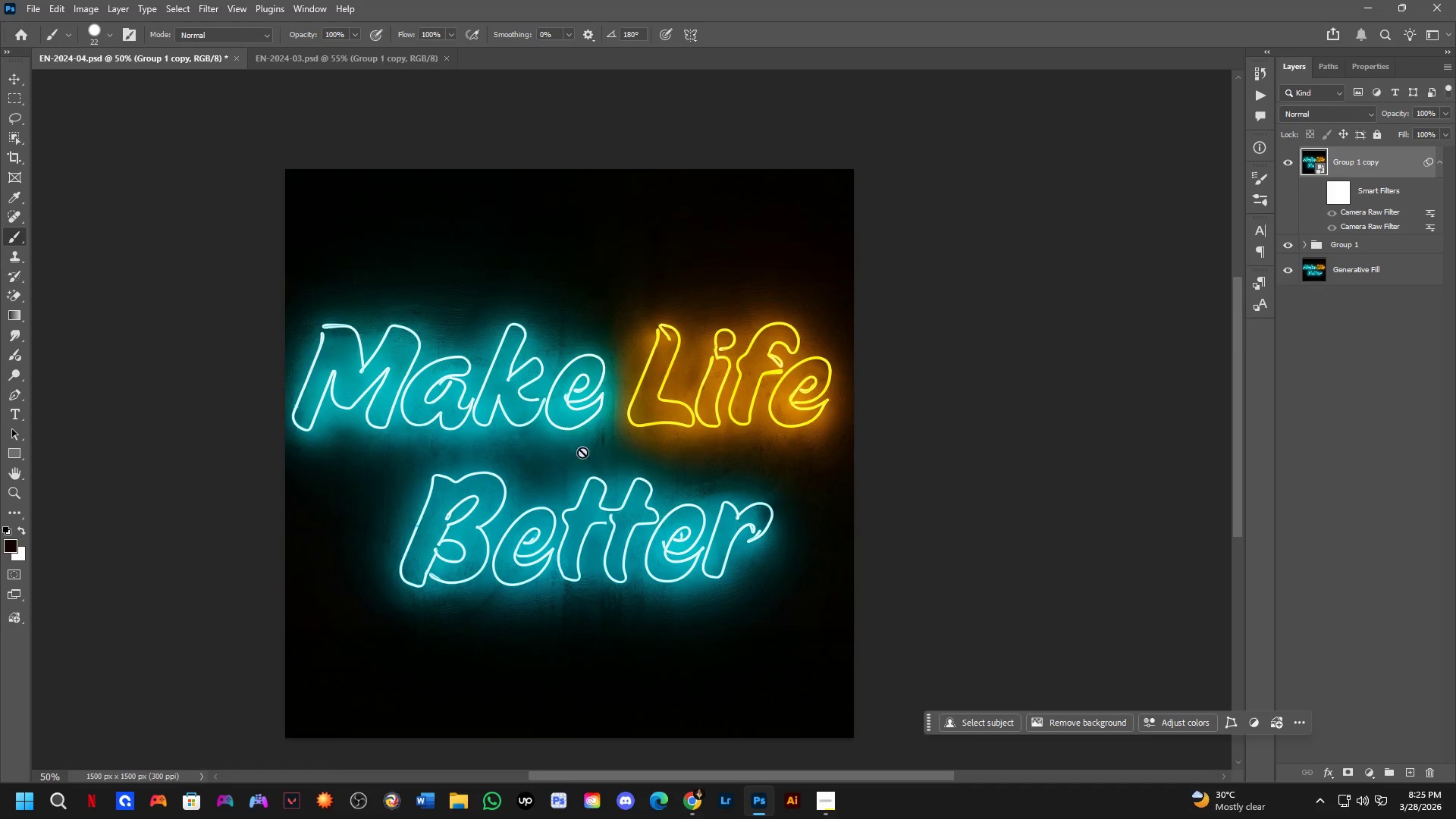 
scroll: coordinate [384, 413], scroll_direction: down, amount: 2.0
 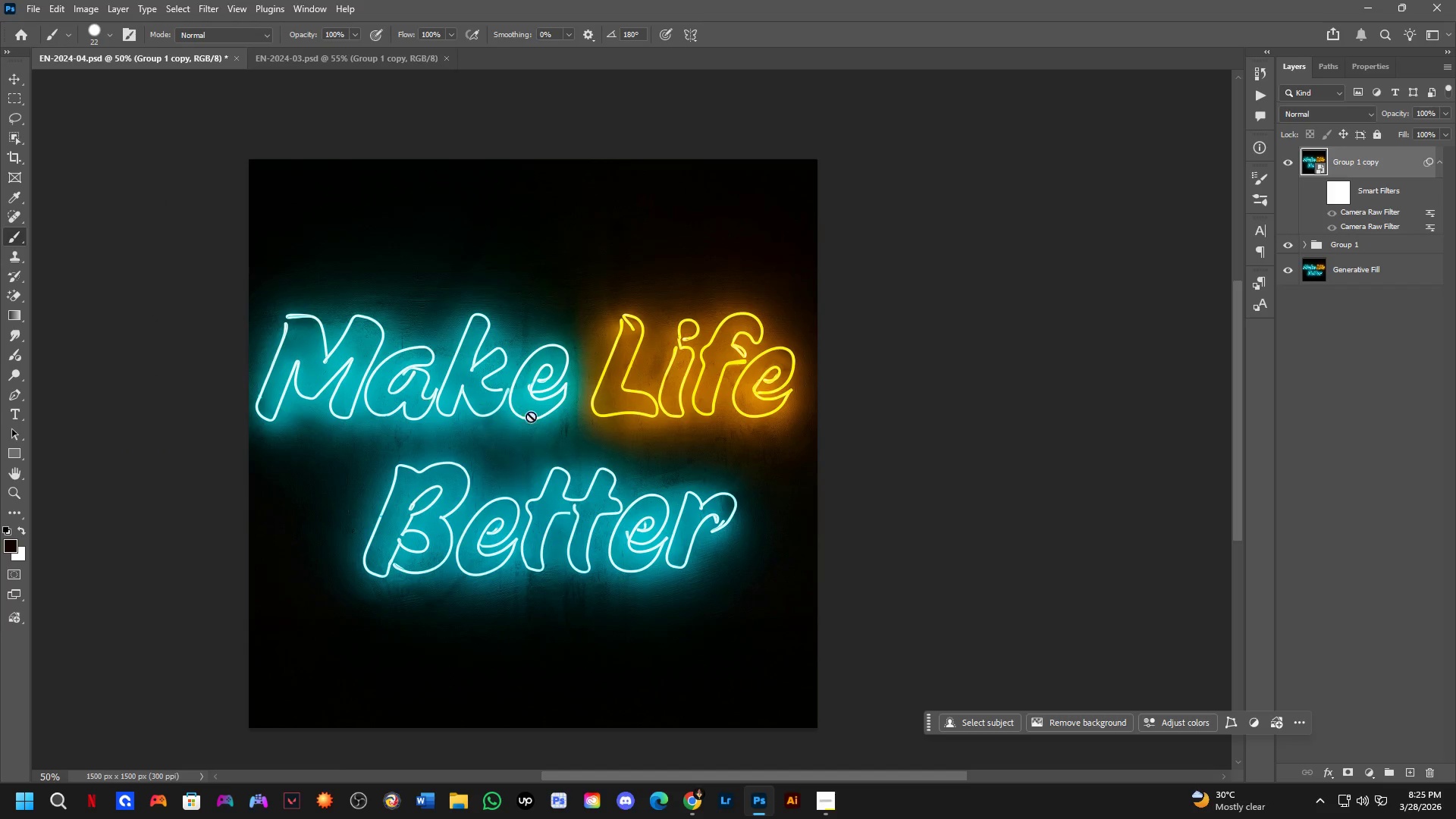 
key(Shift+ShiftLeft)
 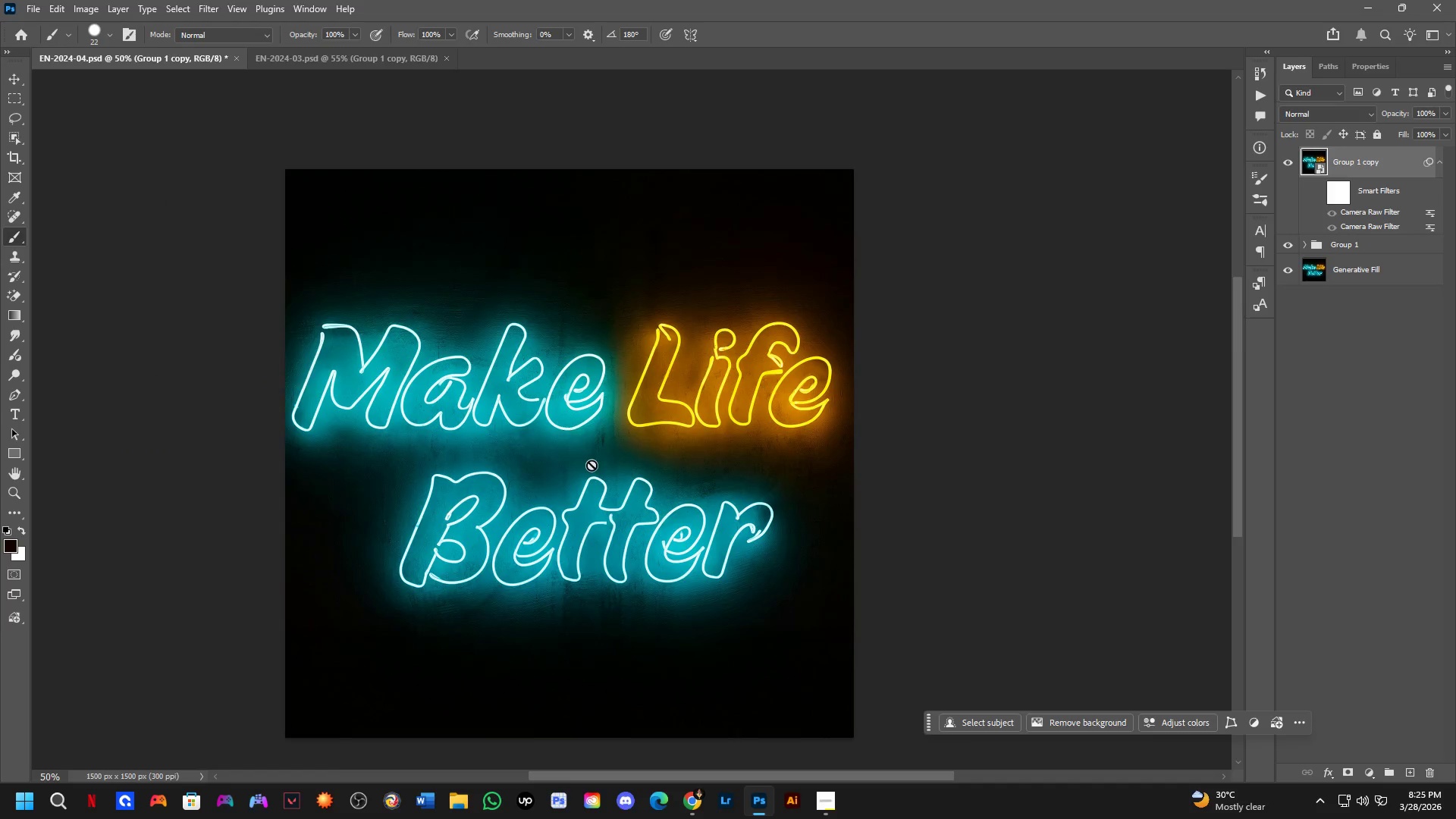 
hold_key(key=Space, duration=0.39)
 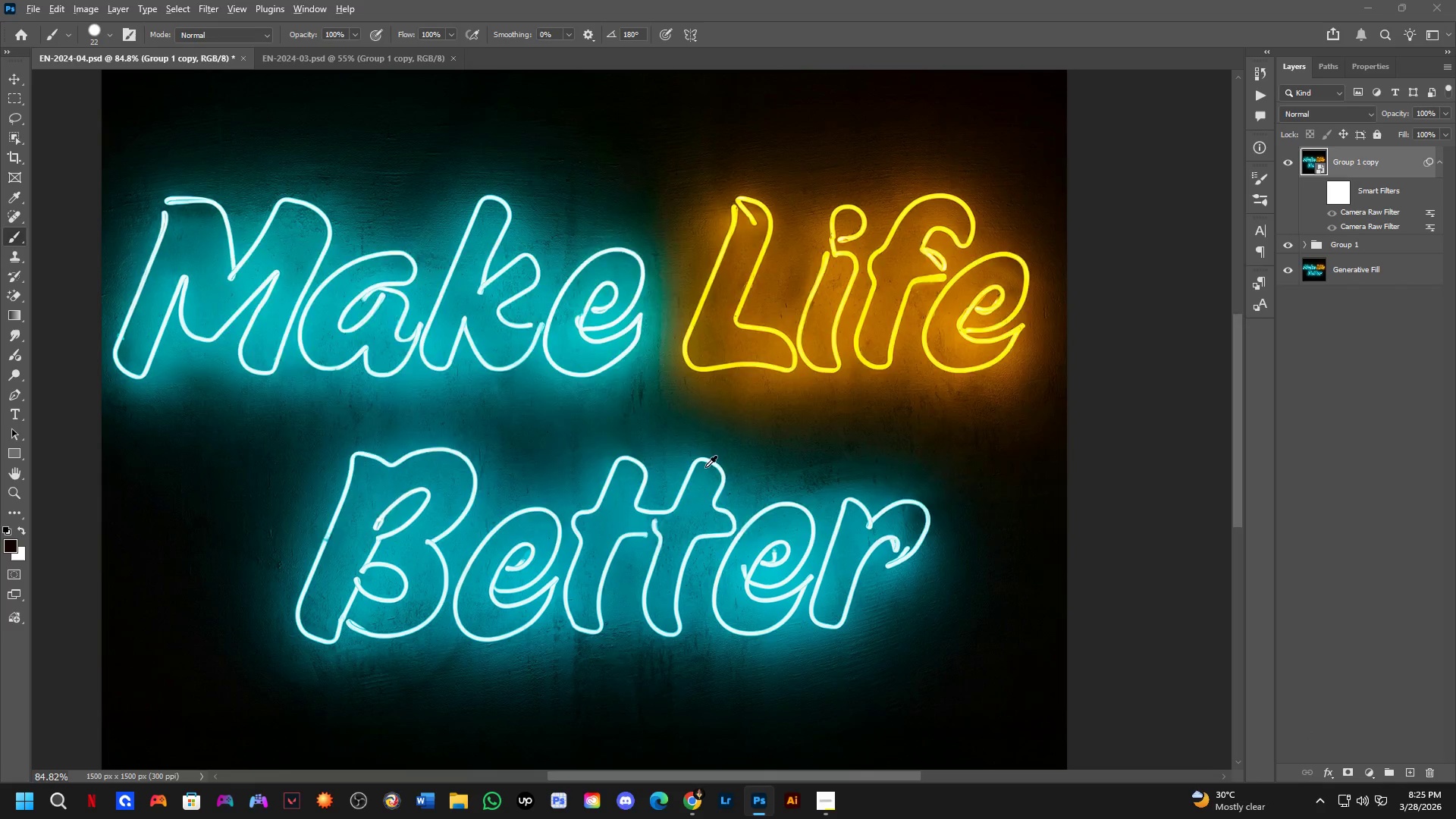 
left_click_drag(start_coordinate=[700, 510], to_coordinate=[728, 482])
 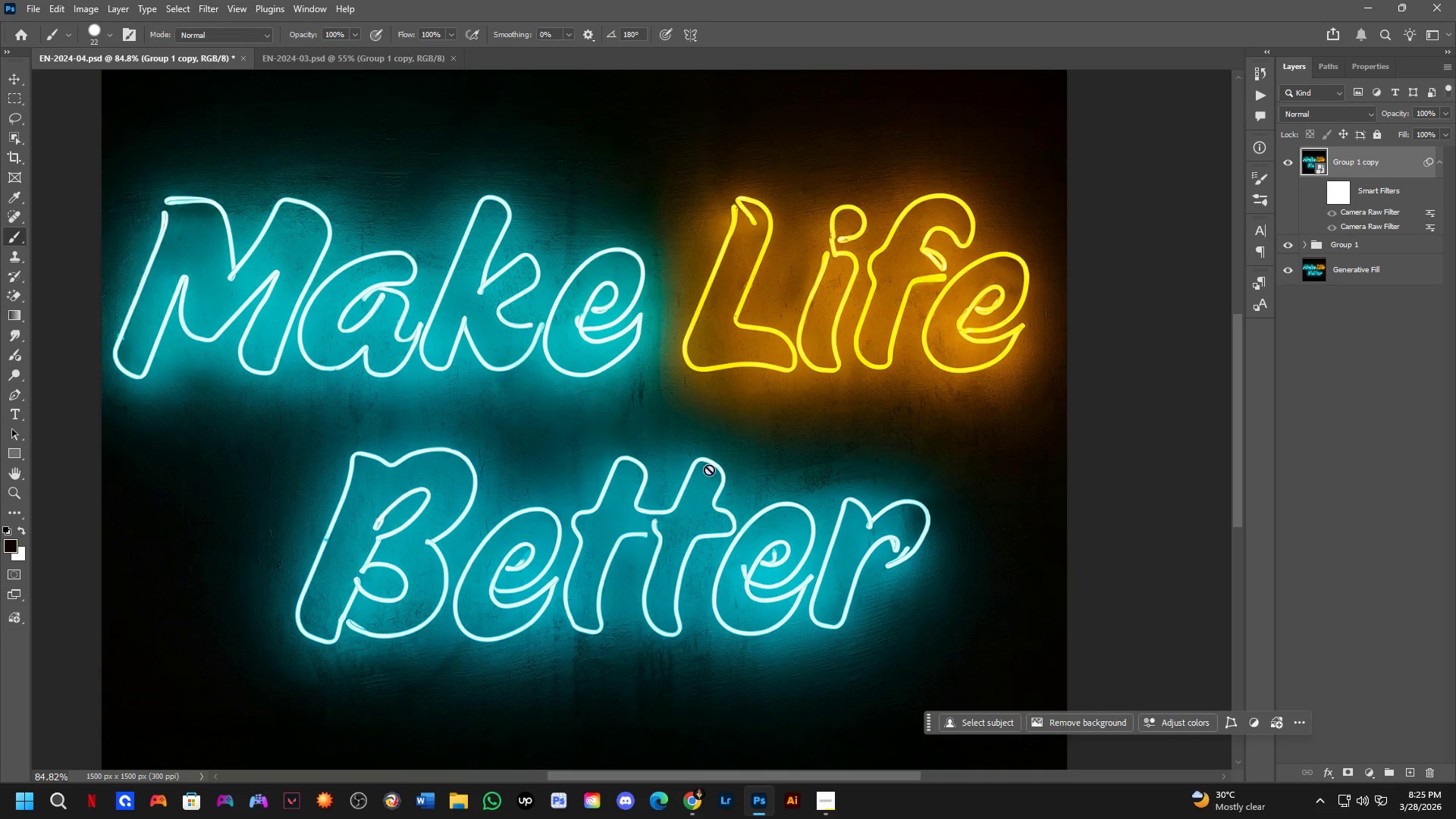 
scroll: coordinate [597, 460], scroll_direction: down, amount: 6.0
 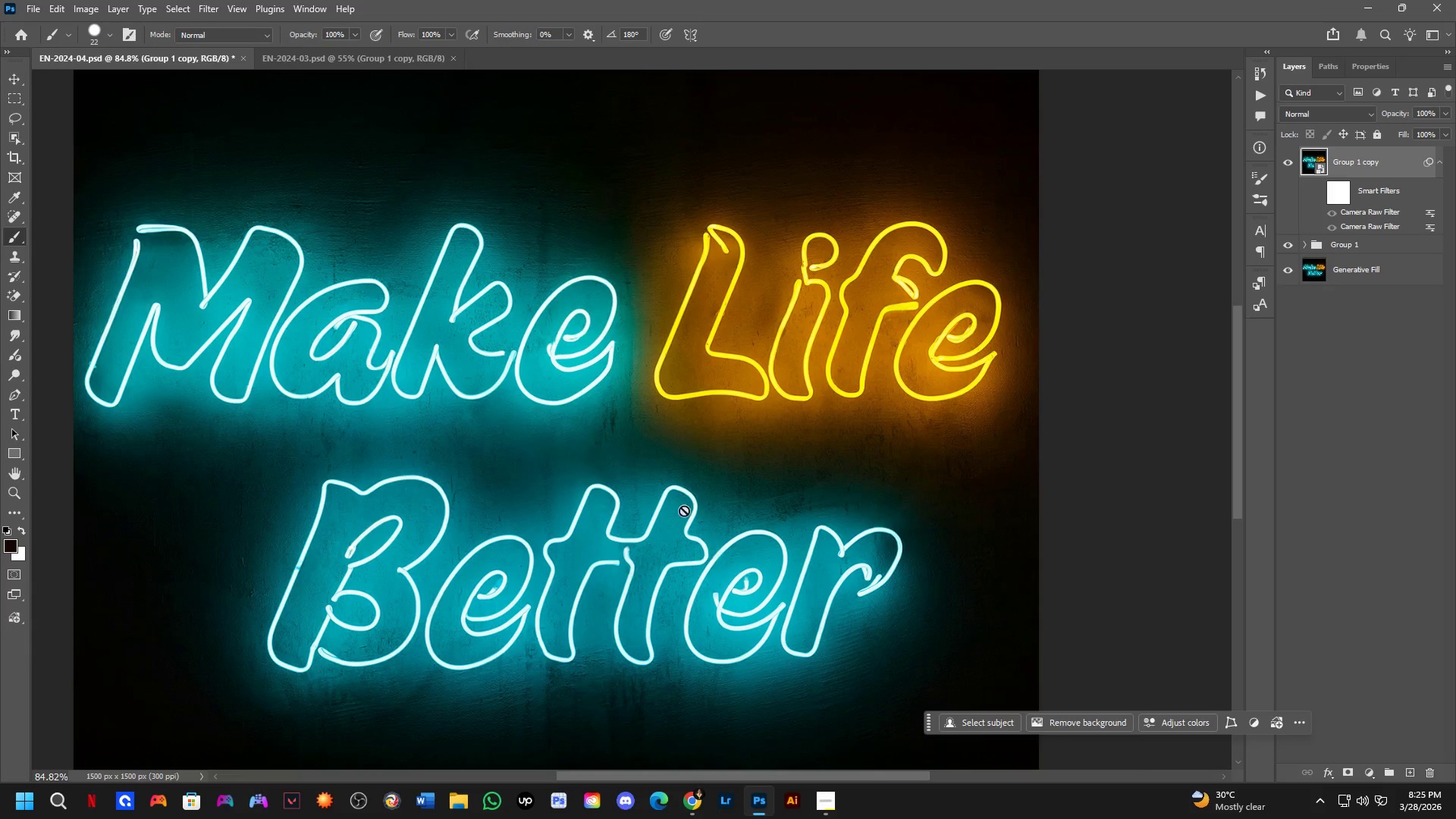 
key(Alt+Tab)
 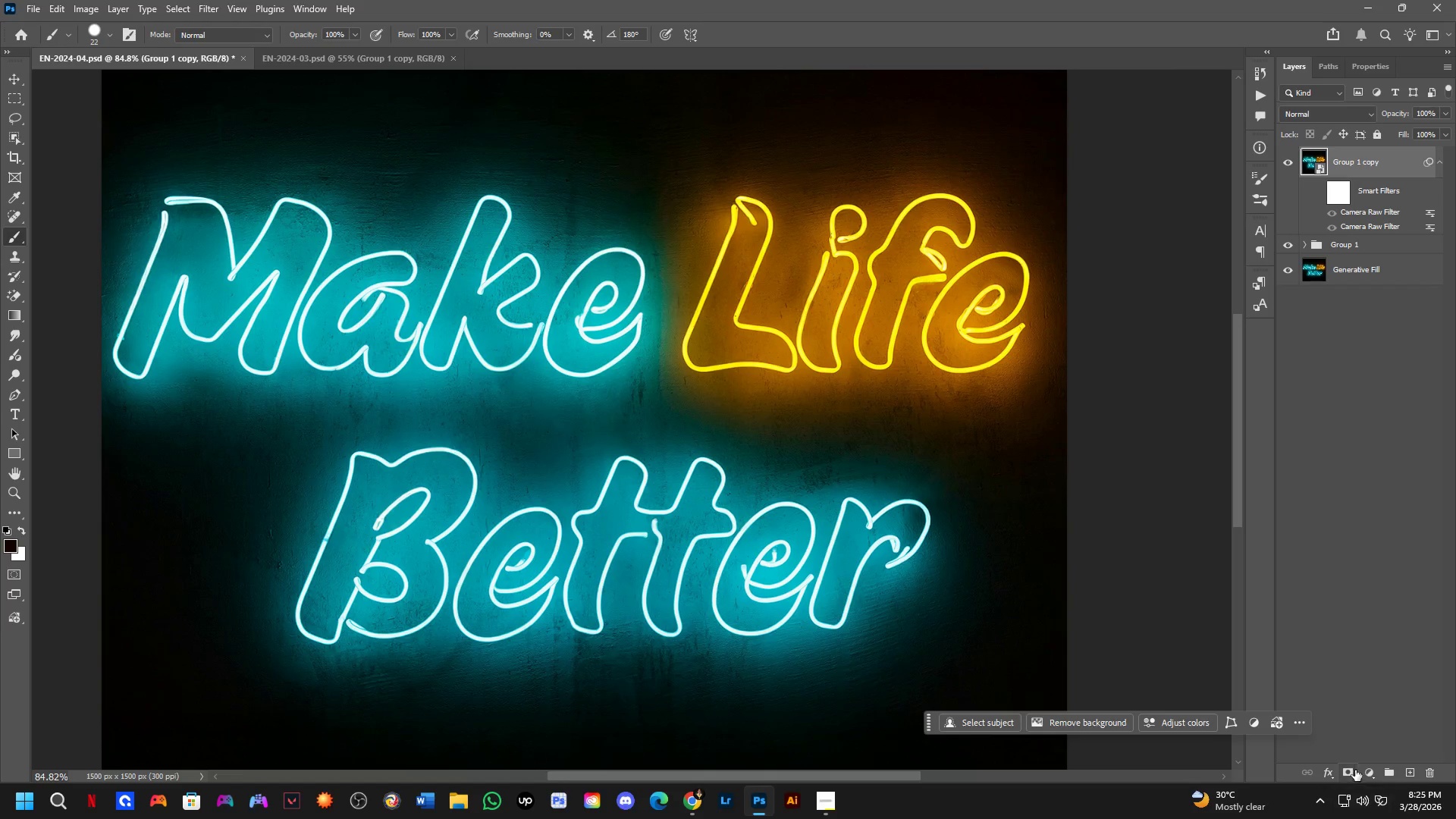 
left_click([1079, 723])
 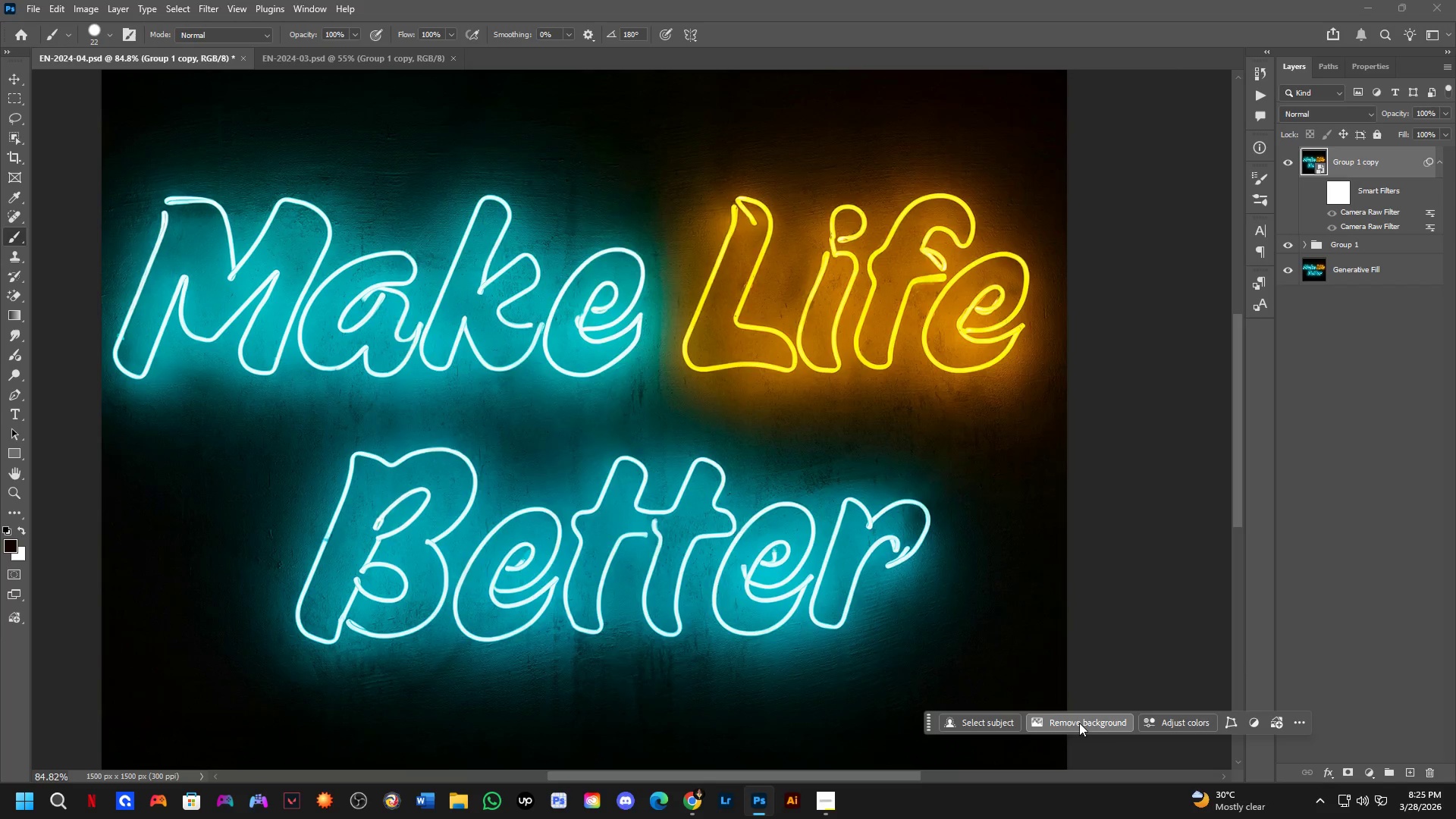 
key(Alt+AltLeft)
 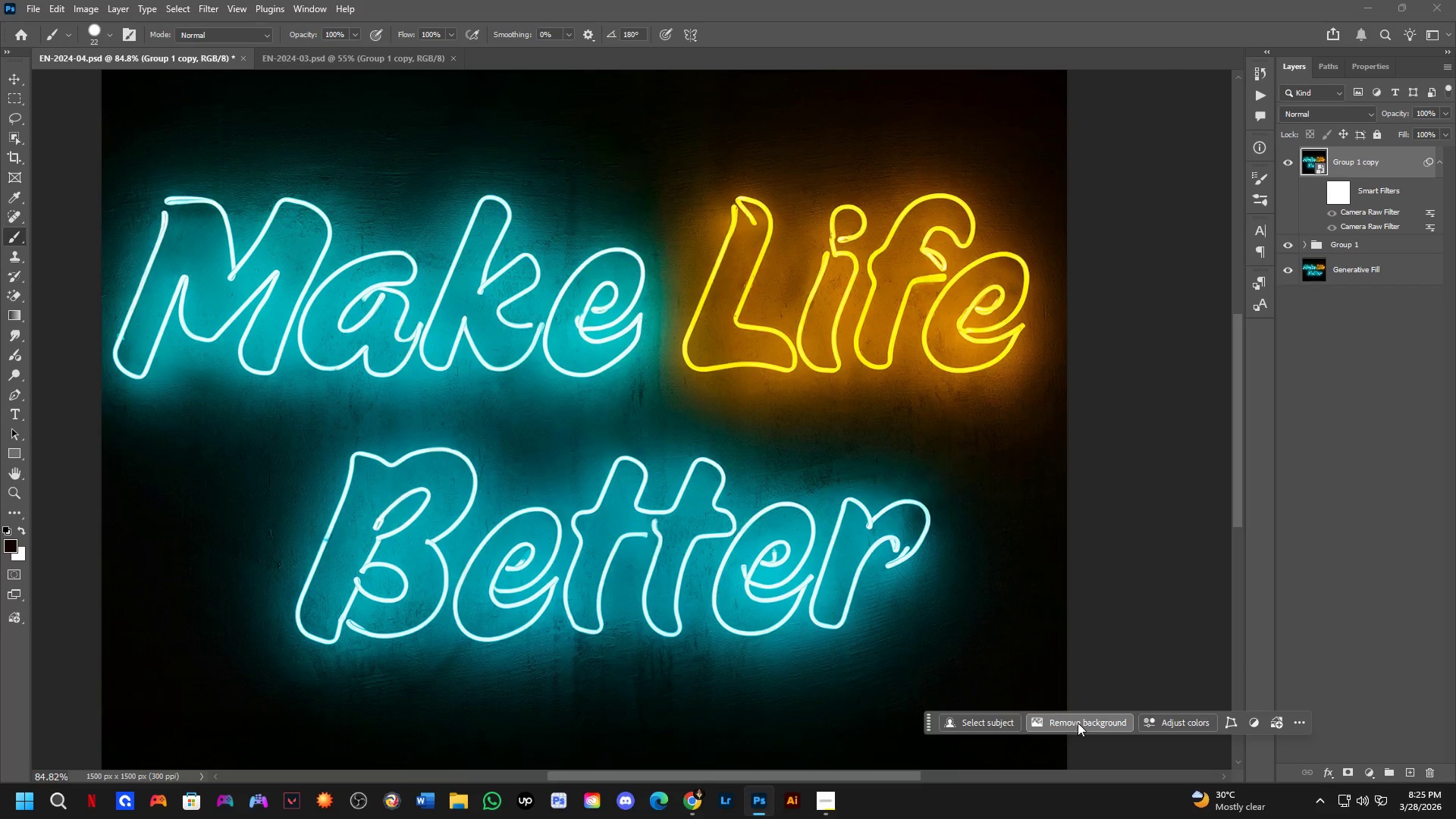 
key(Alt+Tab)
 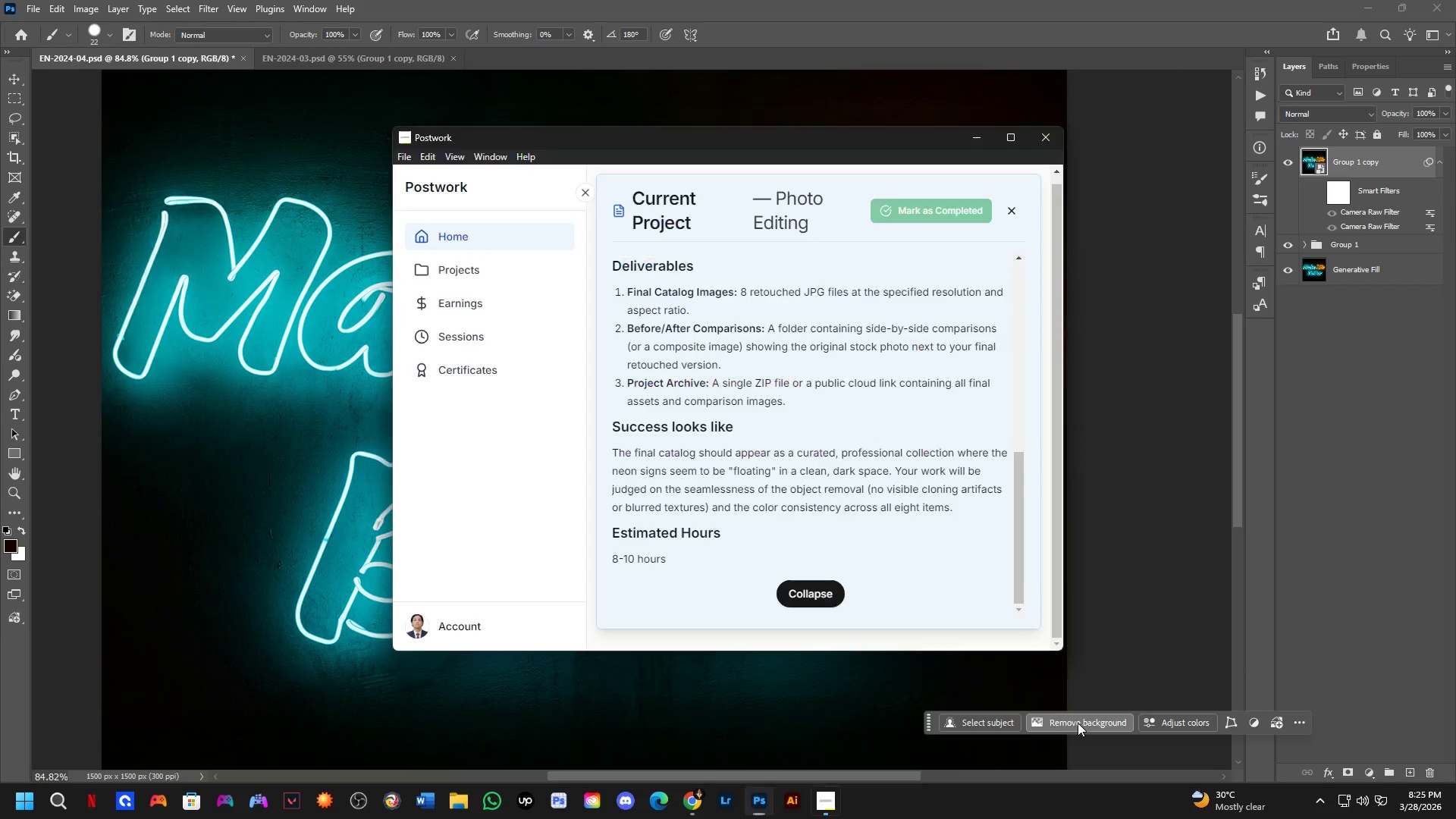 
hold_key(key=AltLeft, duration=0.67)